 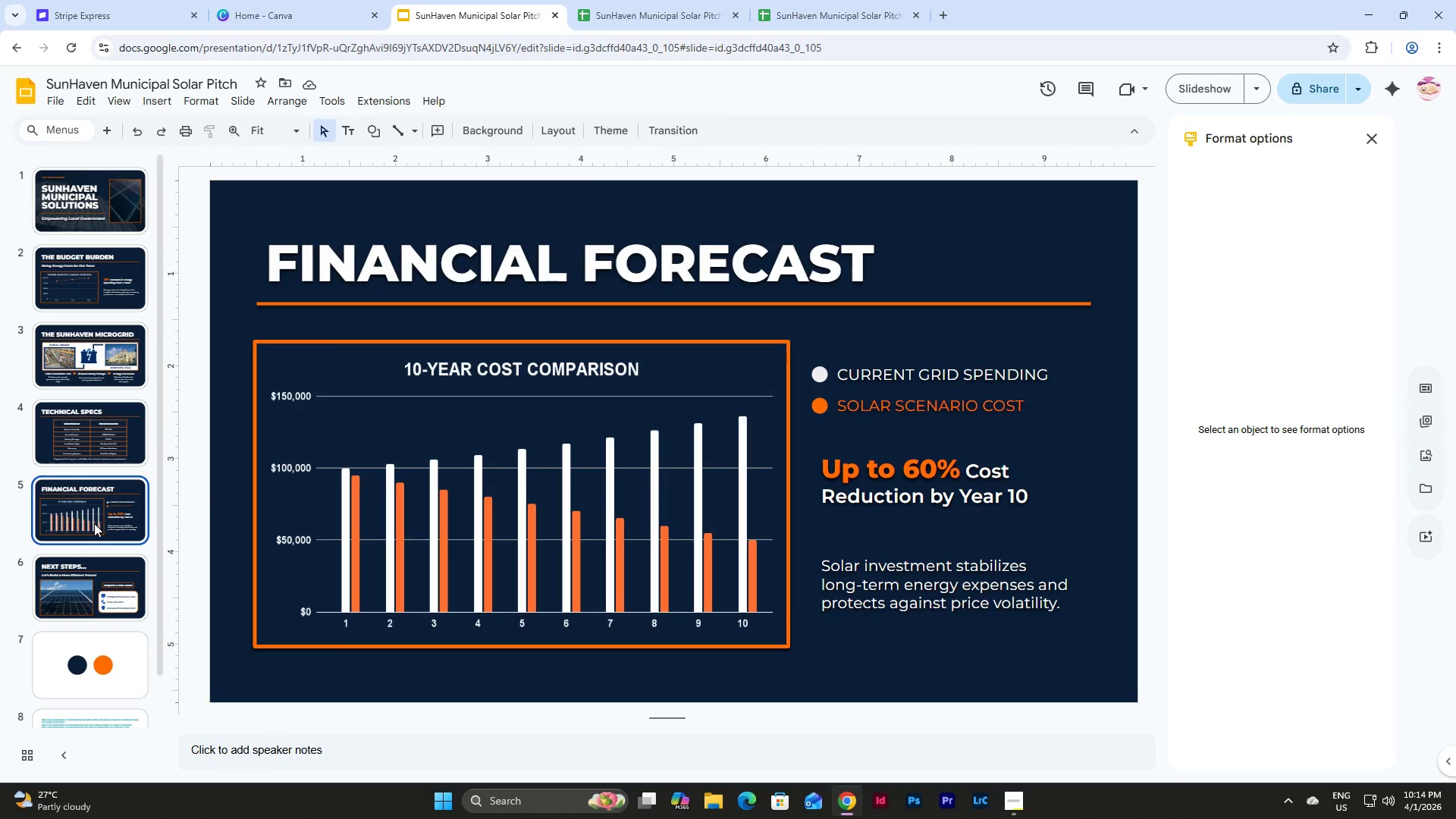 
left_click([94, 578])
 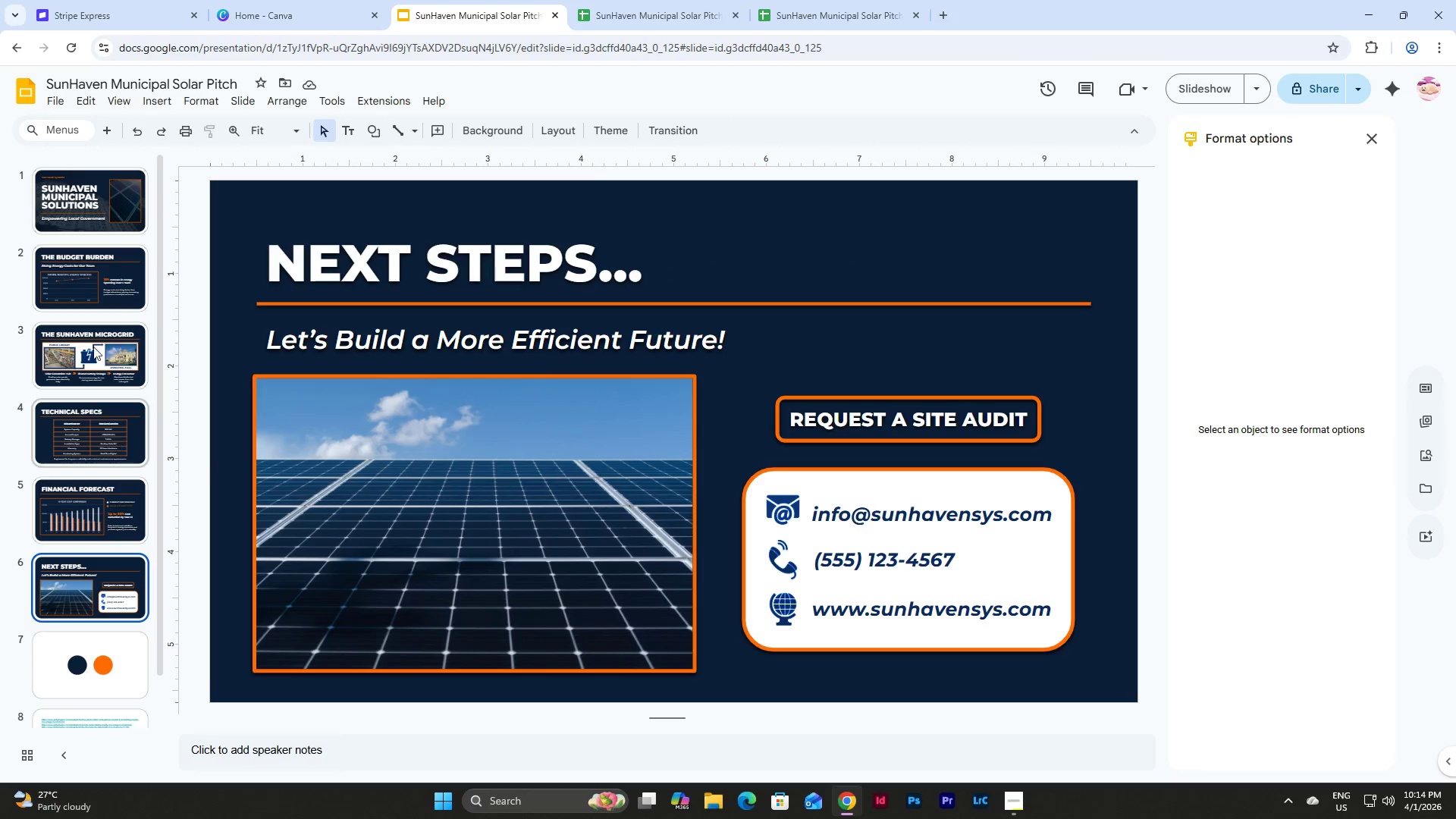 
left_click([99, 187])
 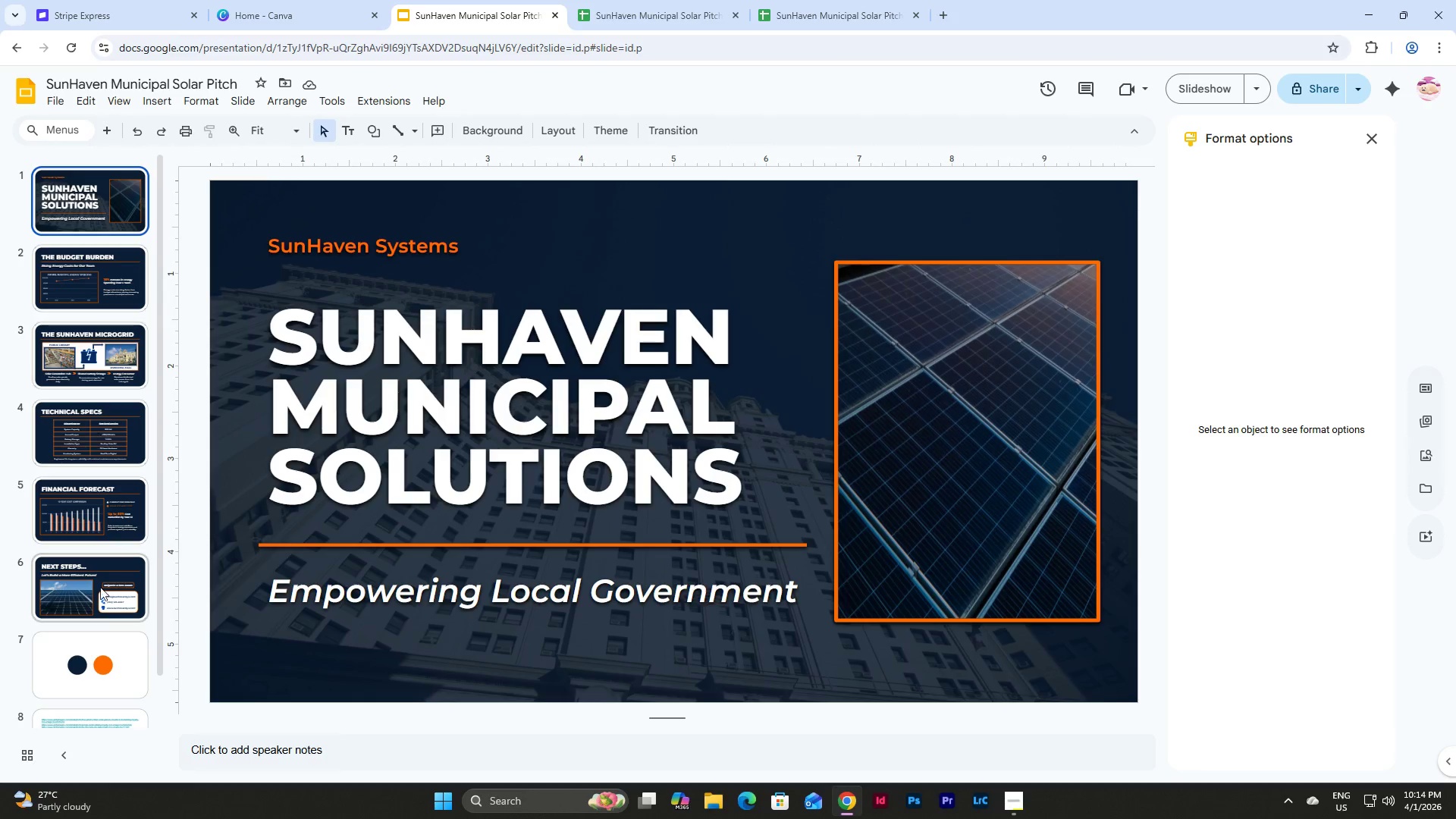 
scroll: coordinate [124, 533], scroll_direction: down, amount: 2.0
 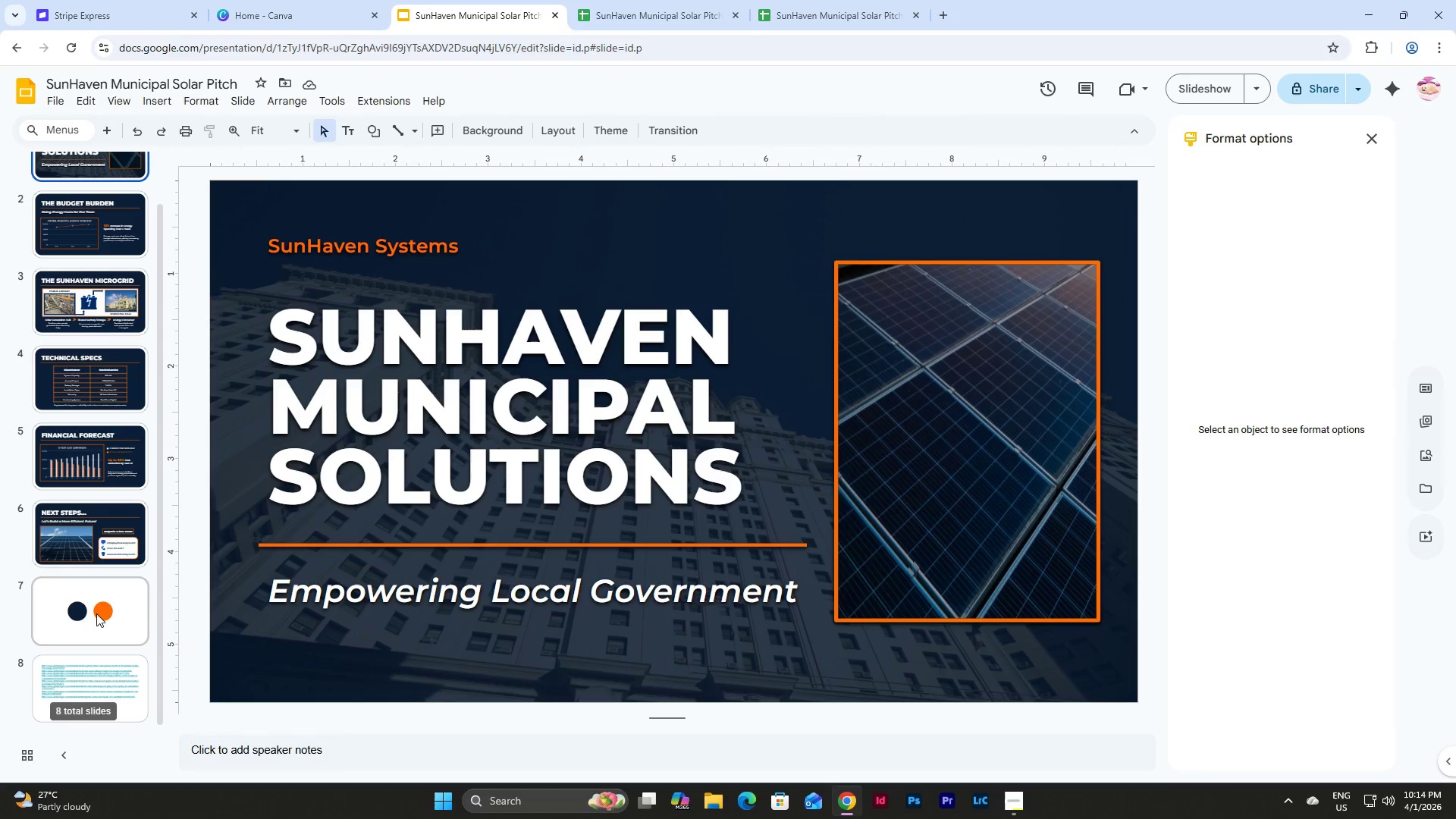 
left_click([103, 599])
 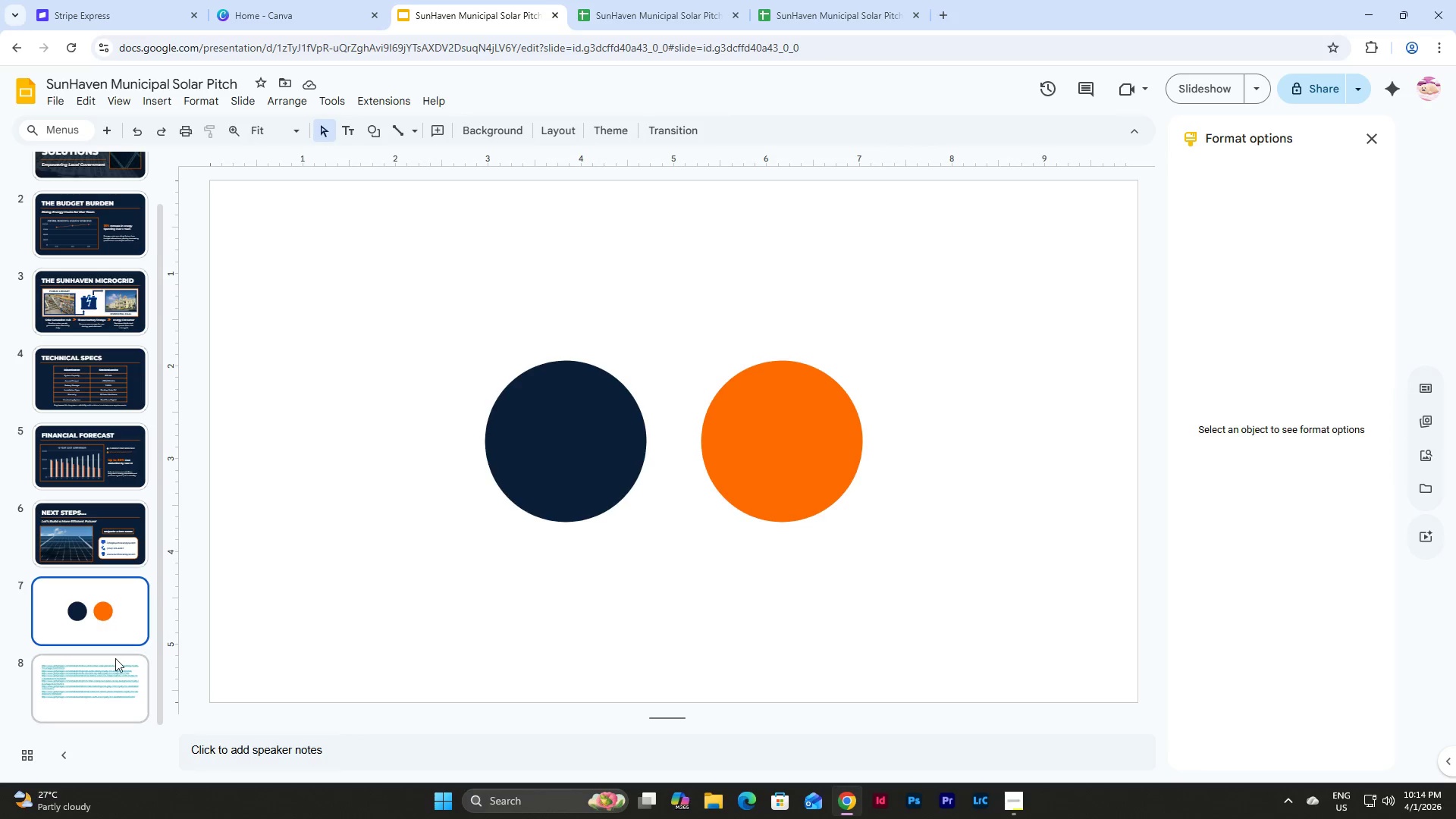 
left_click([111, 689])
 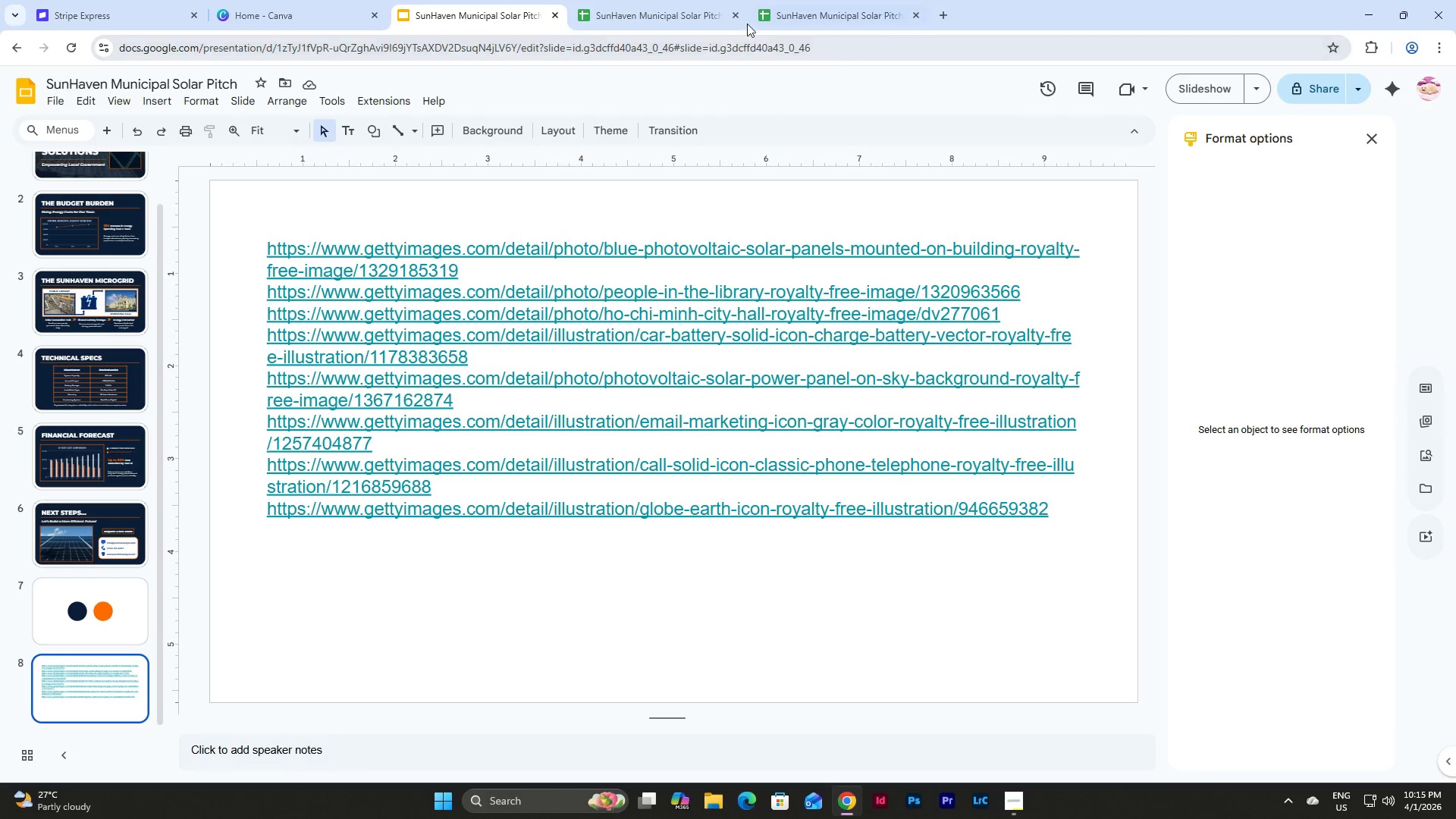 
double_click([739, 15])
 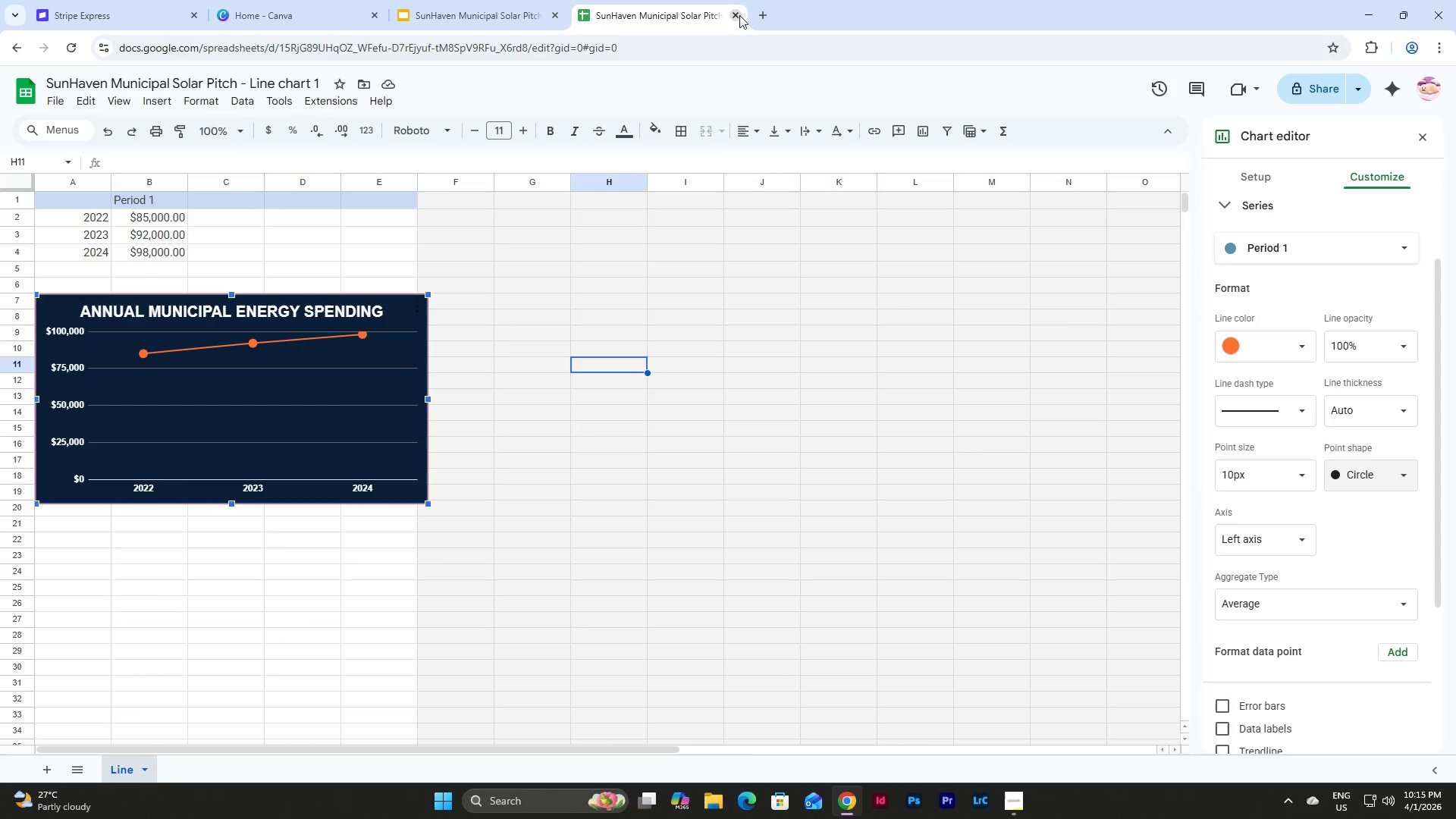 
left_click([739, 15])
 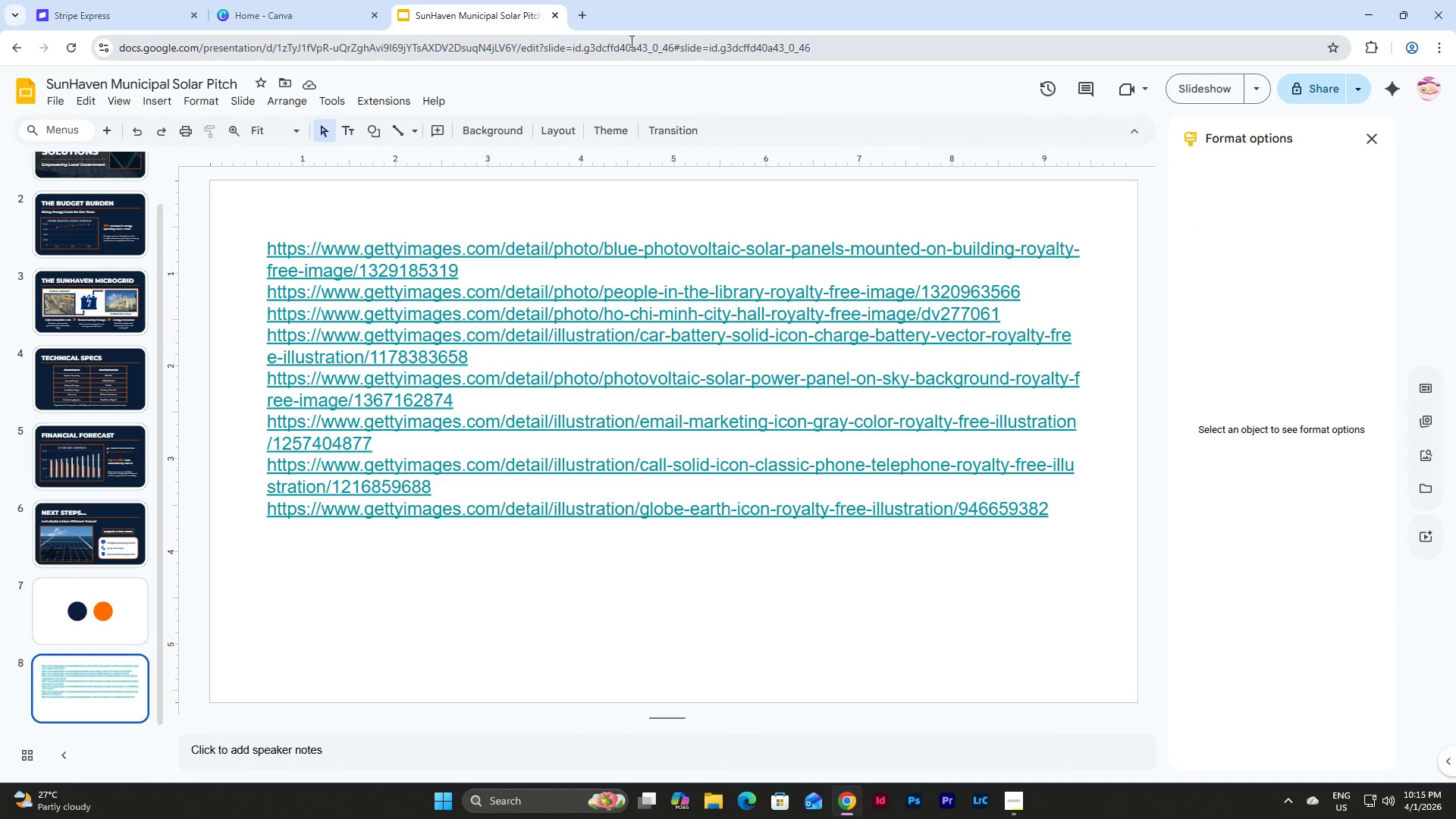 
left_click([585, 14])
 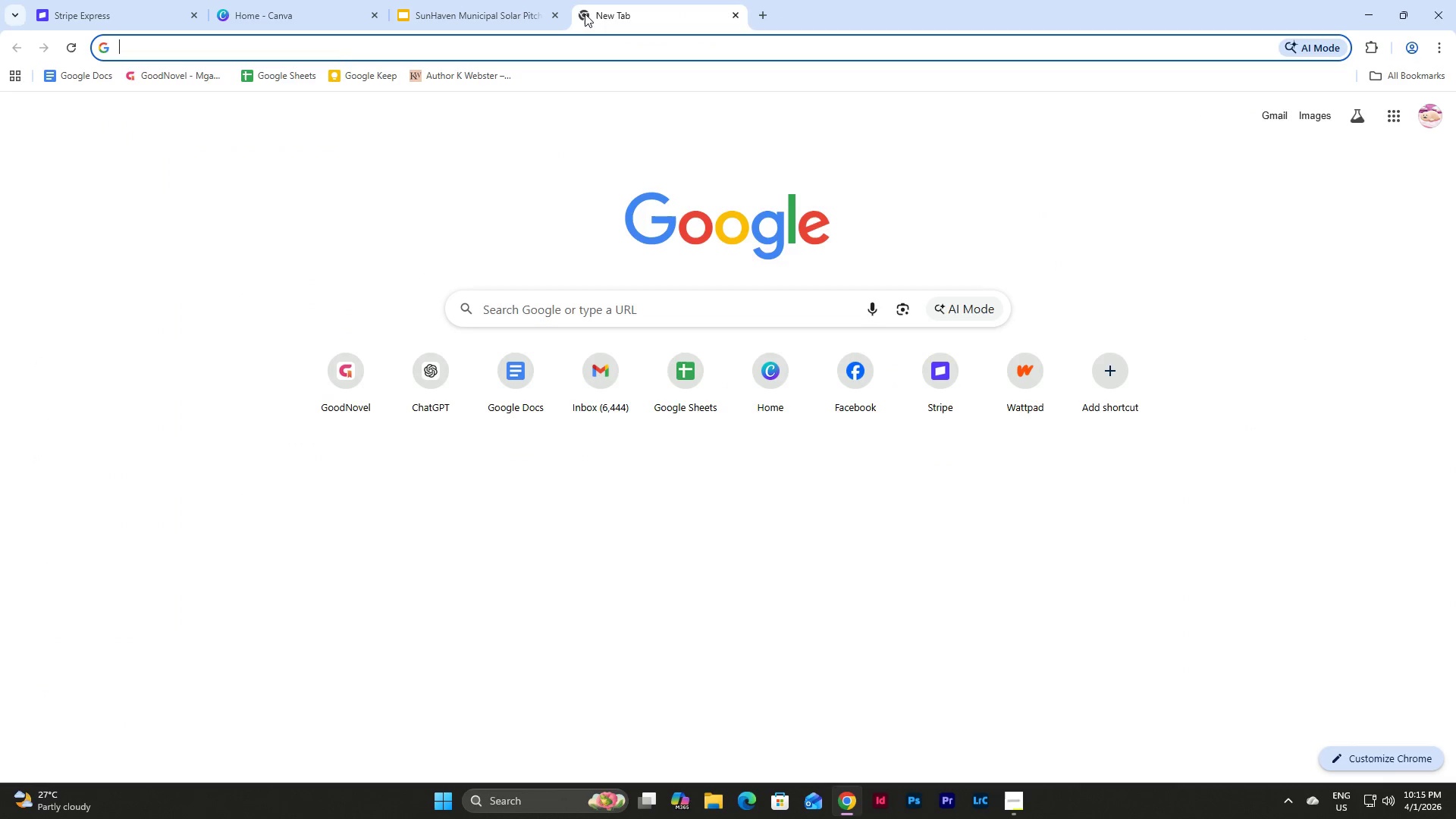 
type(google)
key(Backspace)
 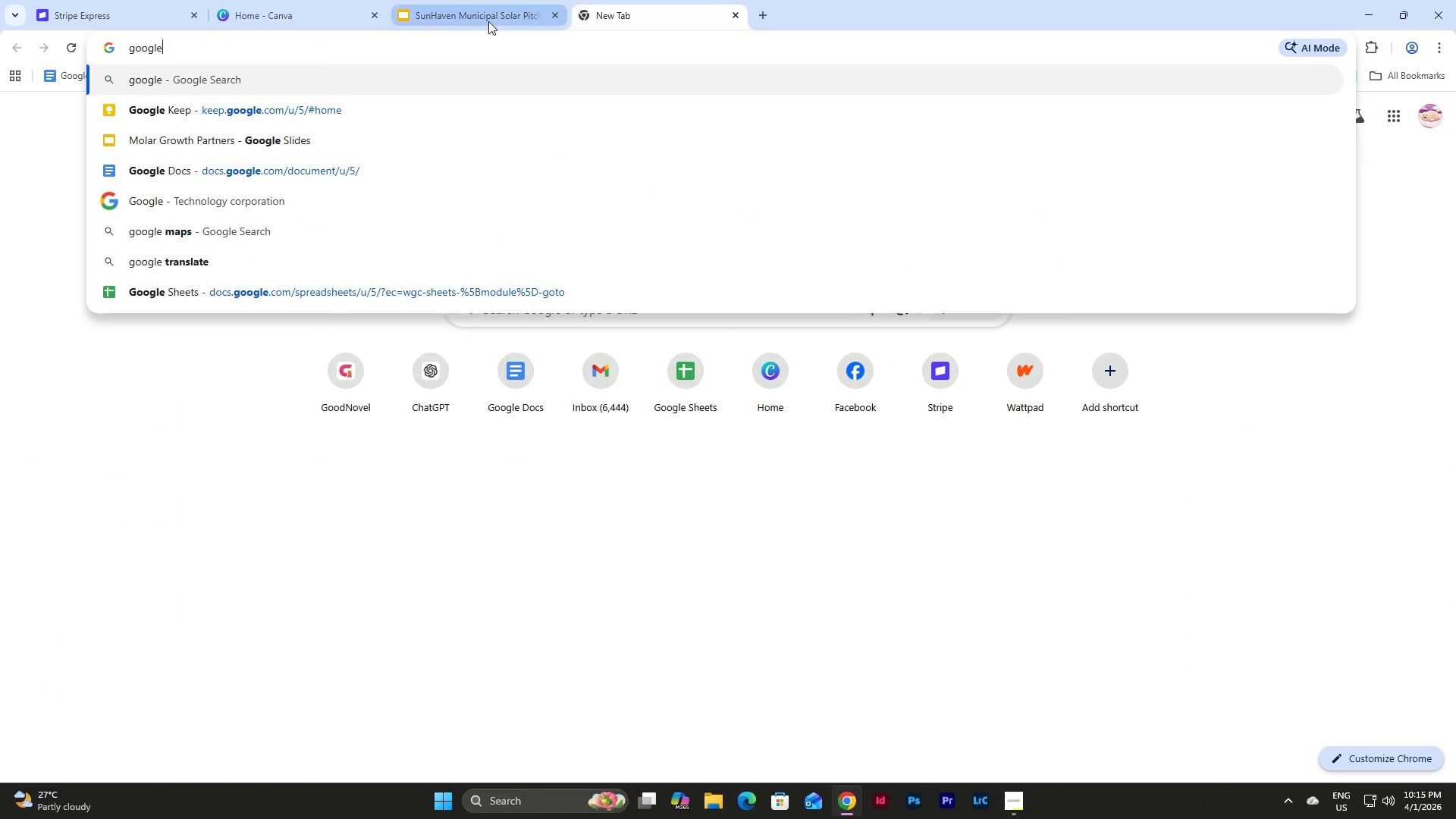 
left_click_drag(start_coordinate=[410, 45], to_coordinate=[102, 55])
 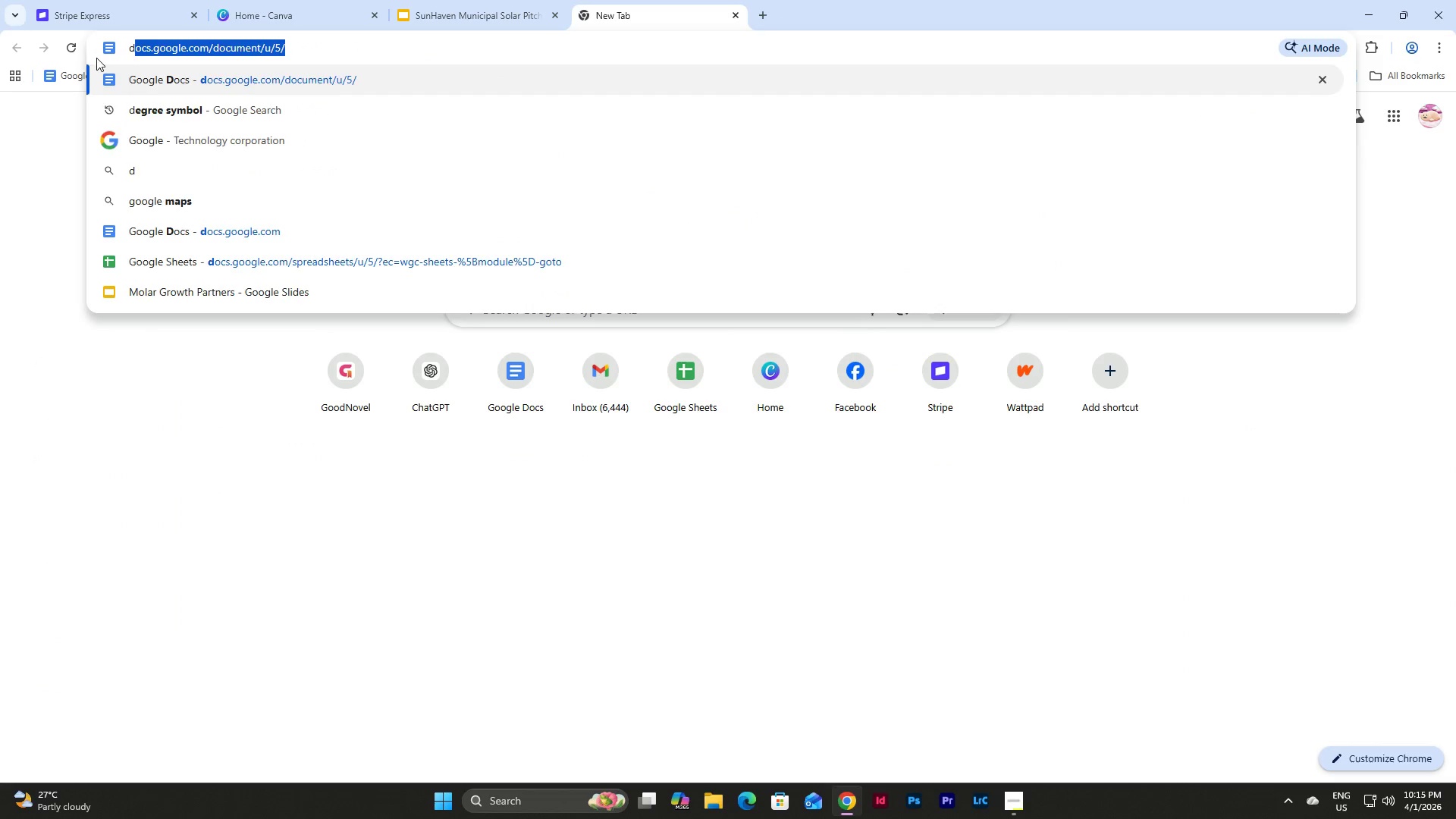 
type(docs)
 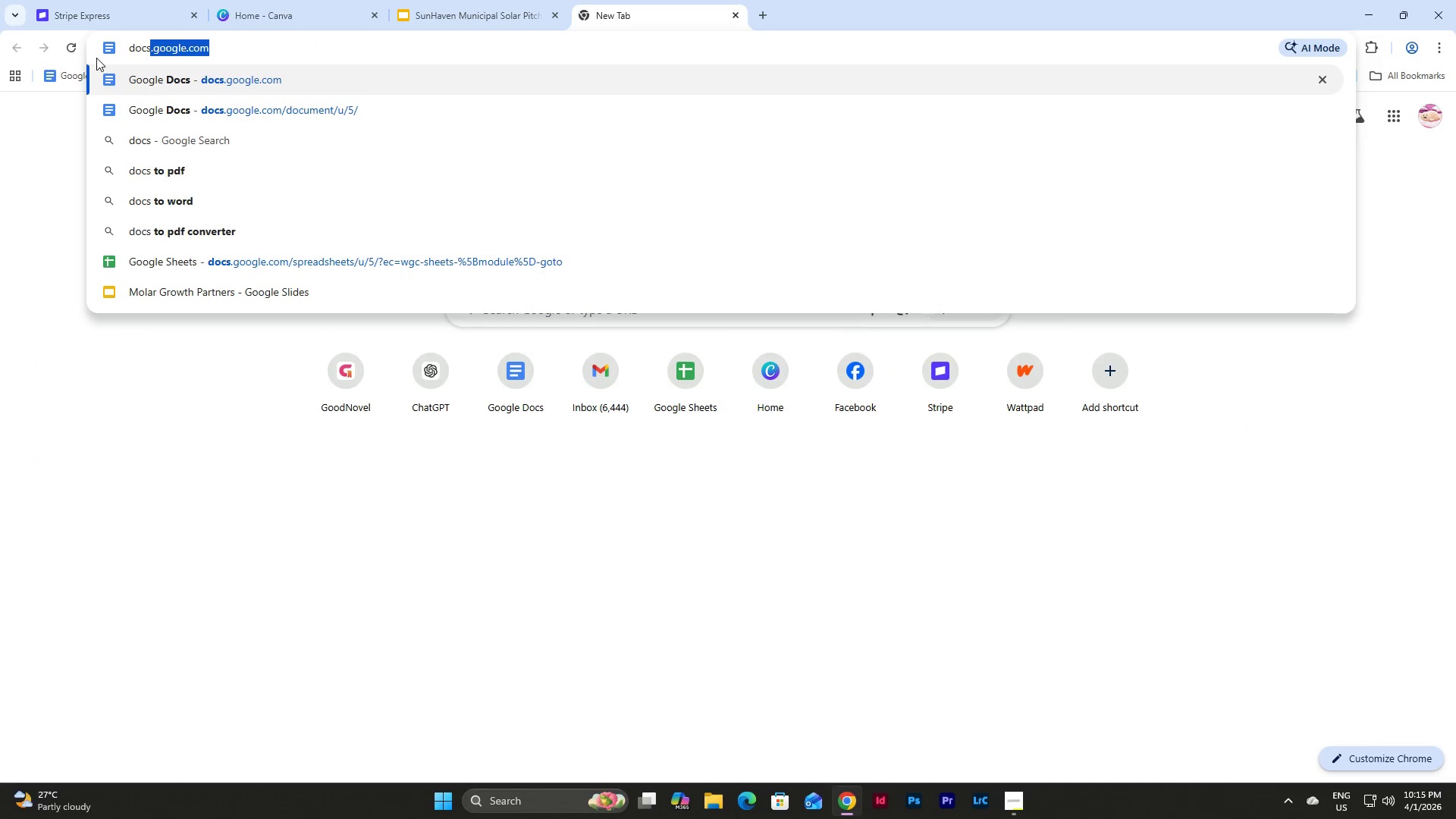 
key(Enter)
 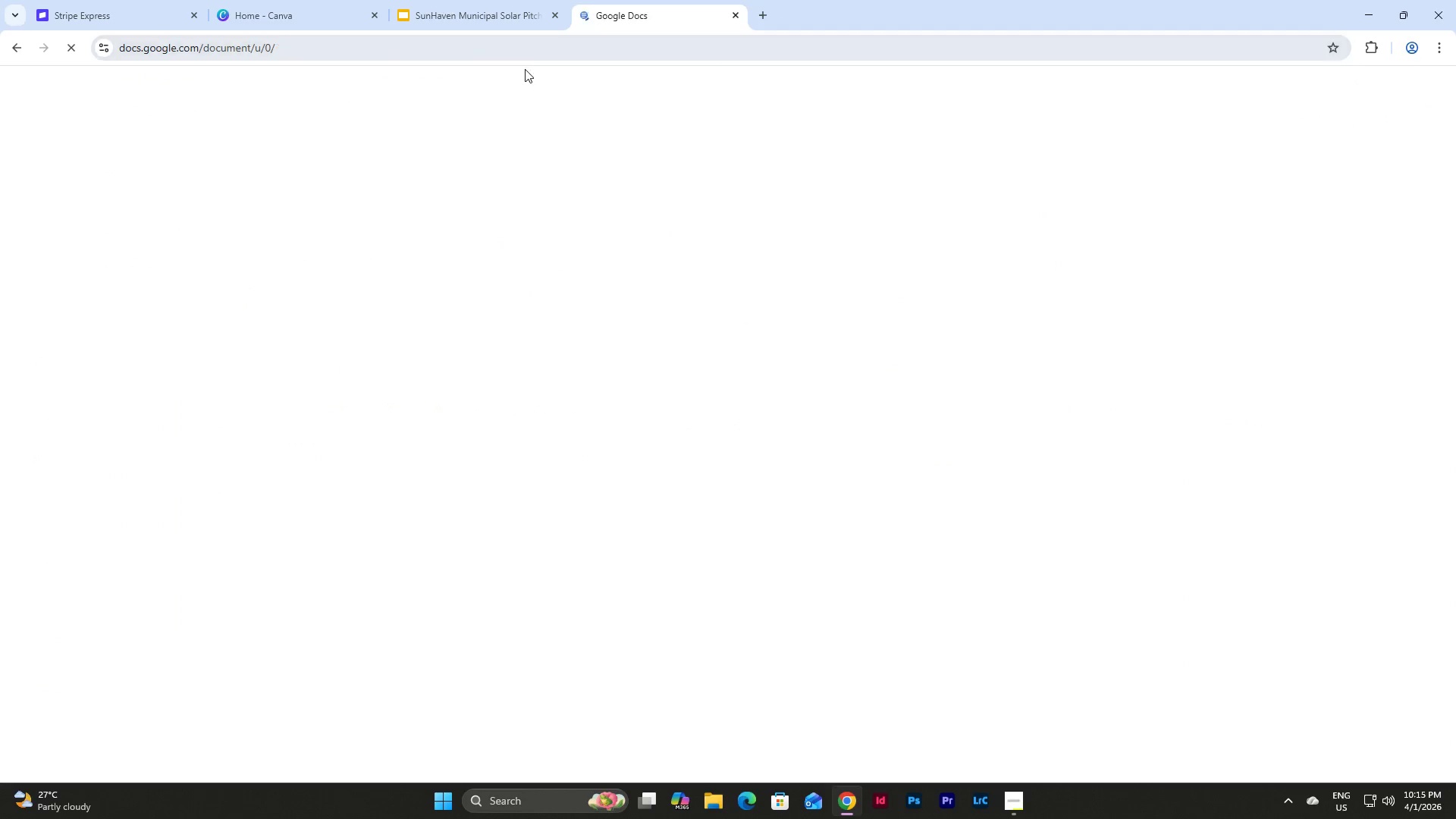 
left_click([506, 0])
 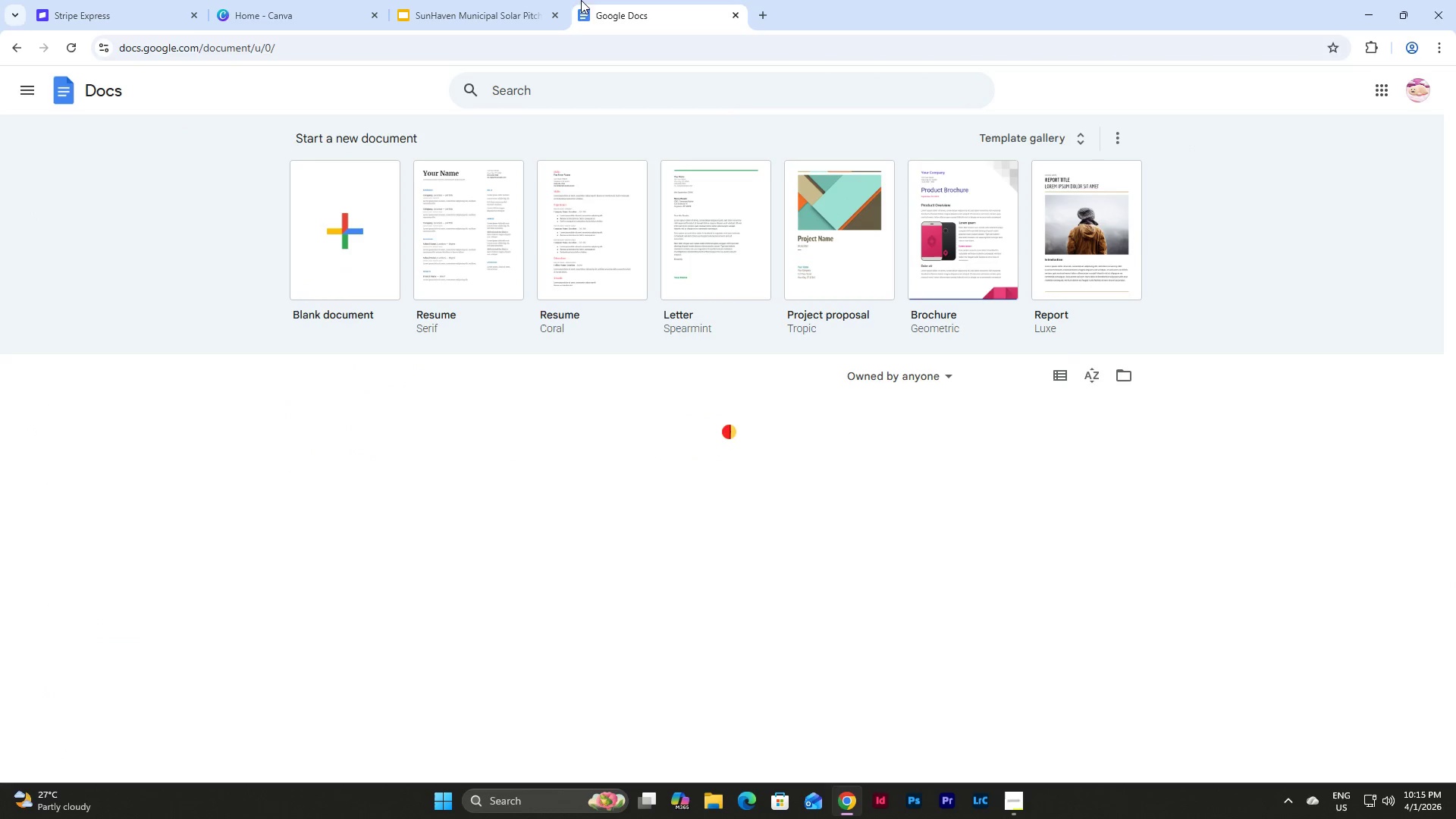 
left_click([297, 206])
 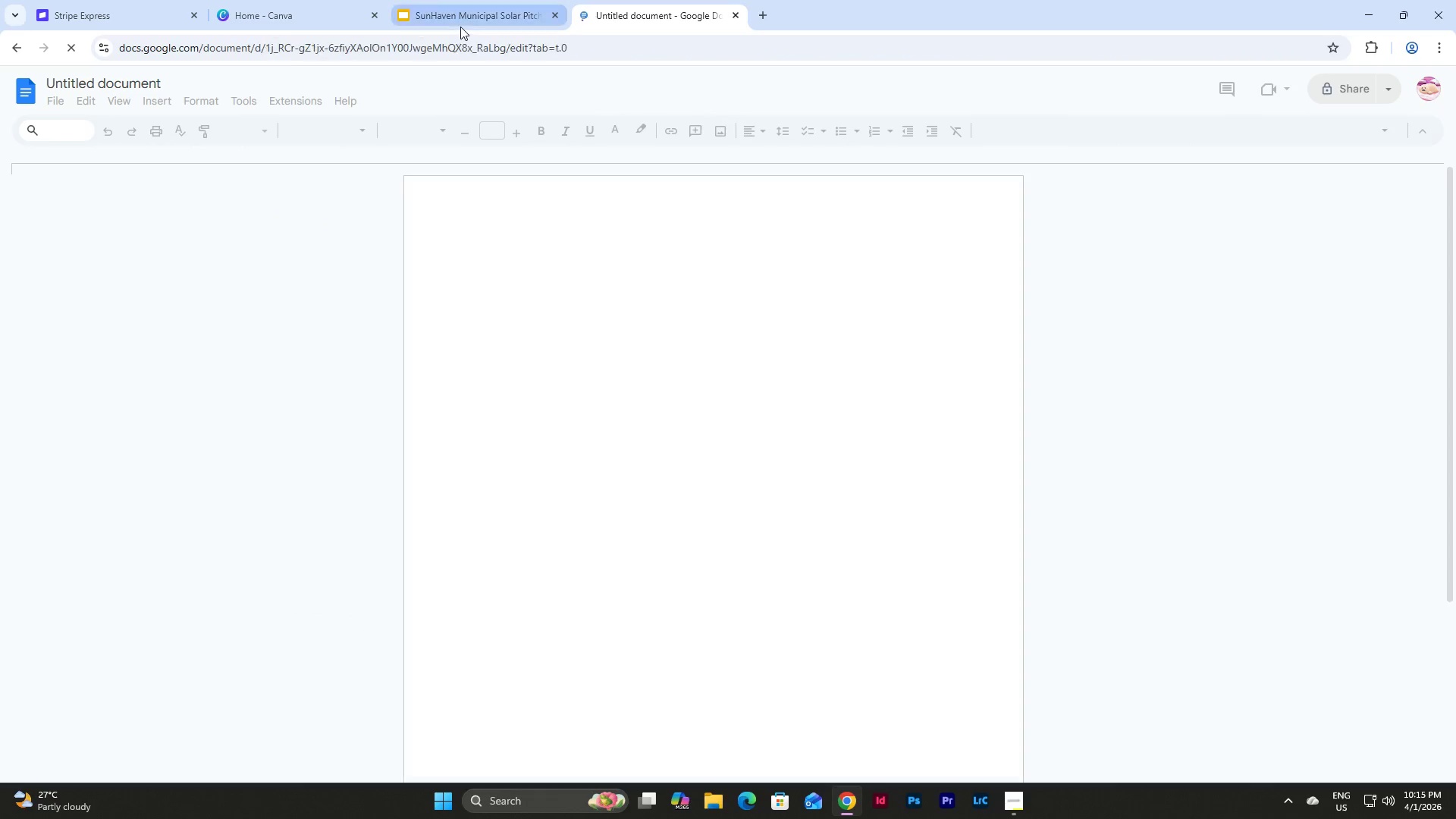 
left_click([143, 85])
 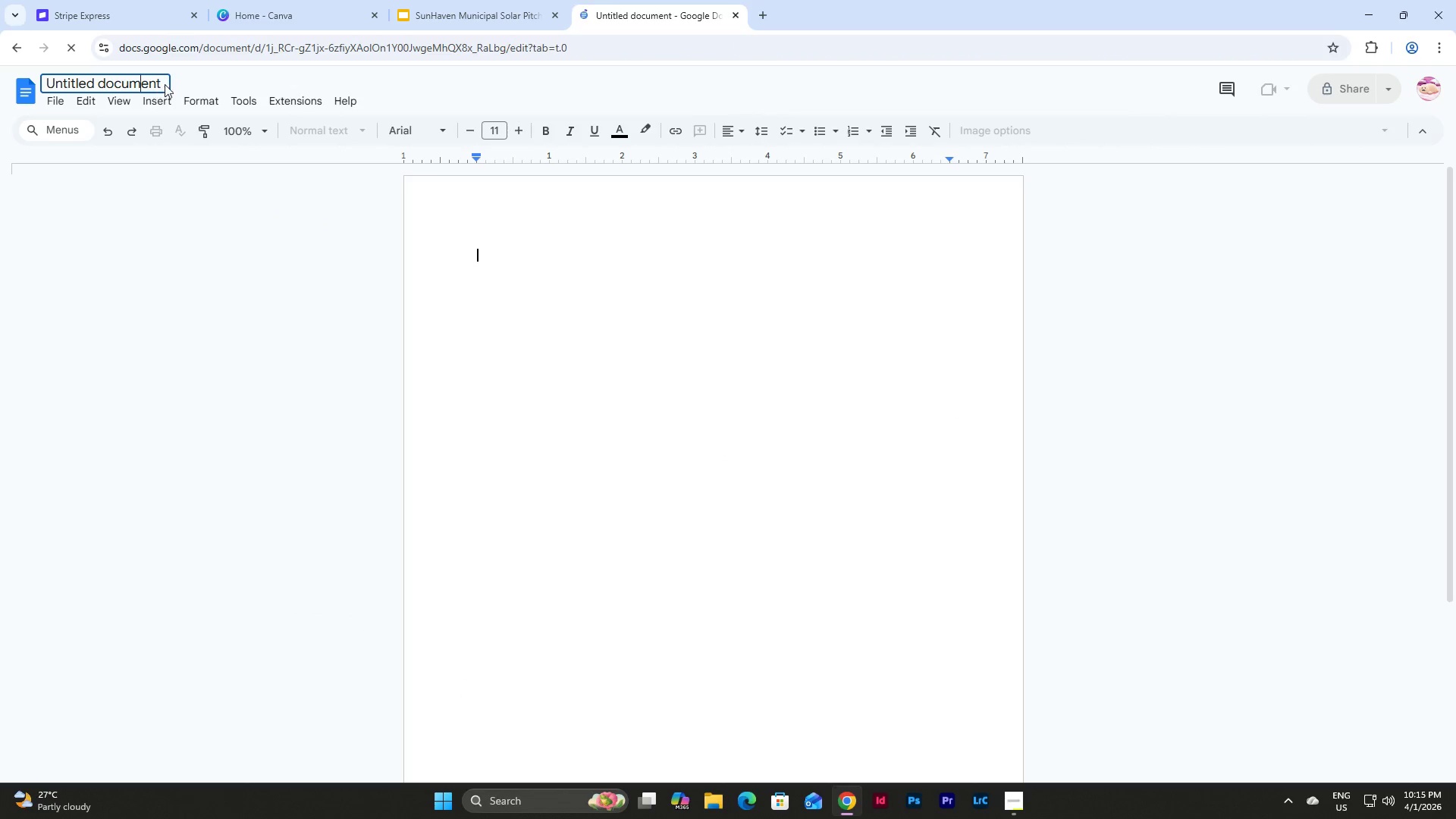 
left_click_drag(start_coordinate=[165, 84], to_coordinate=[16, 93])
 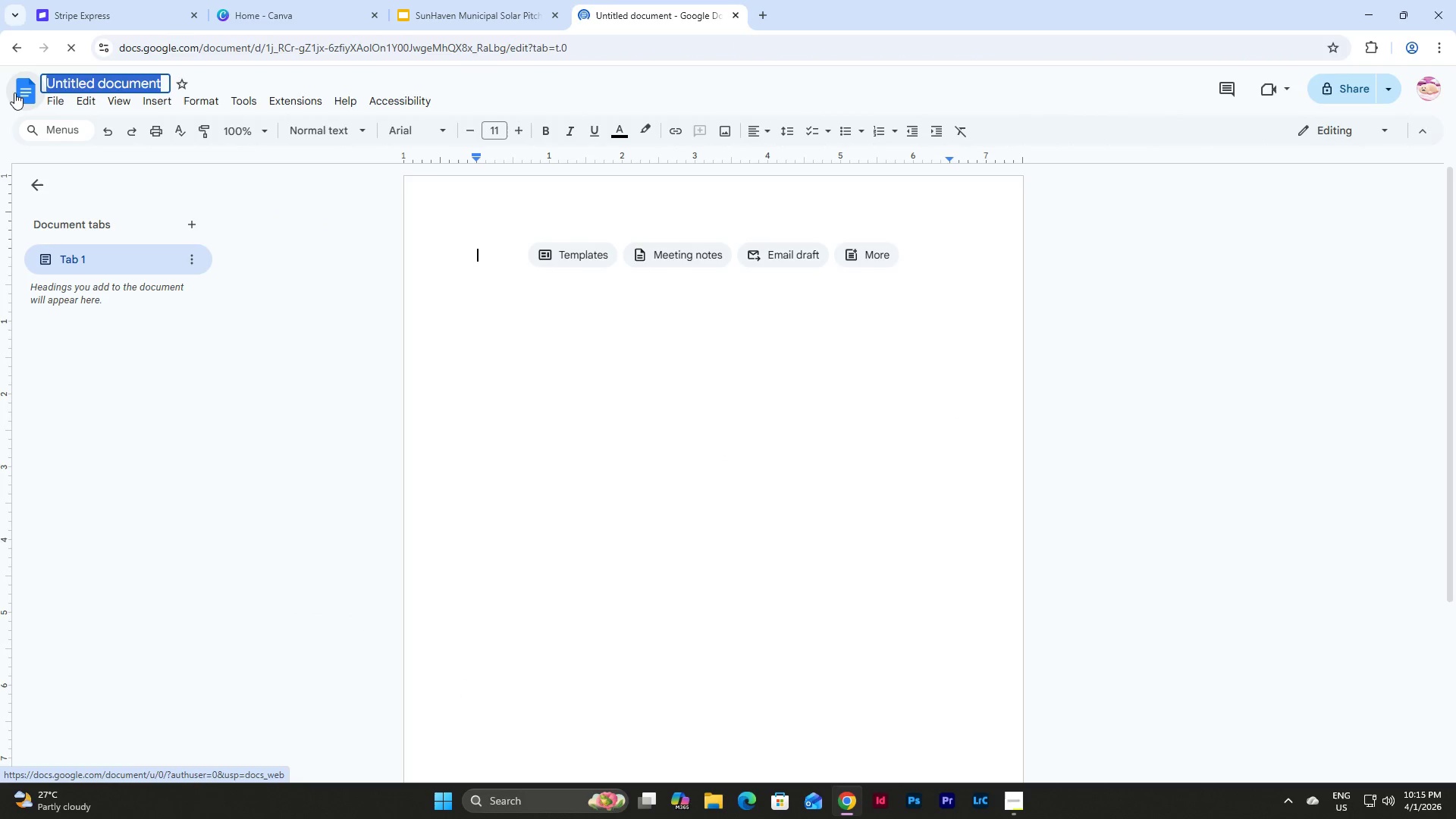 
type(SOURCE ASSETS)
 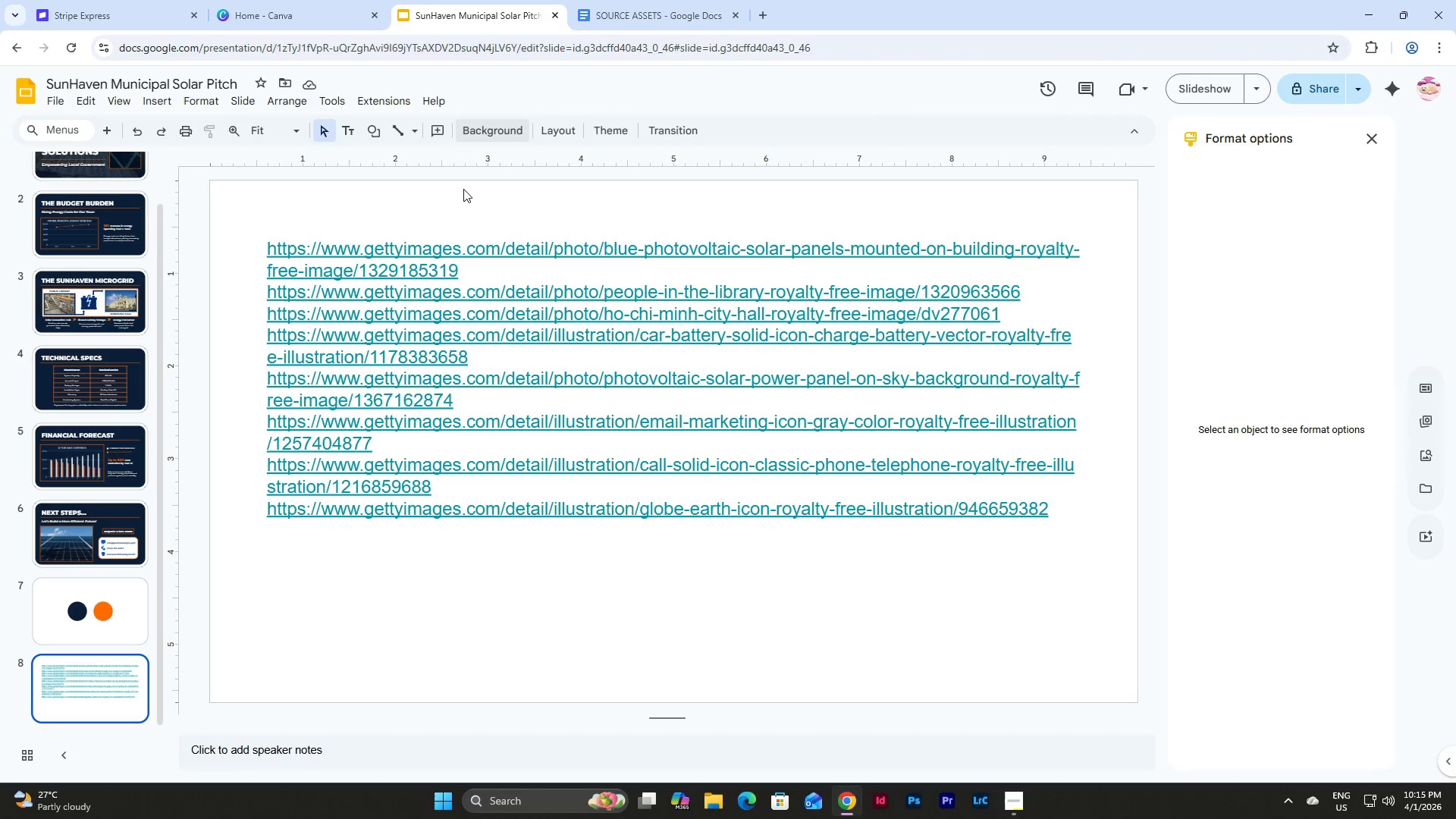 
left_click([723, 344])
 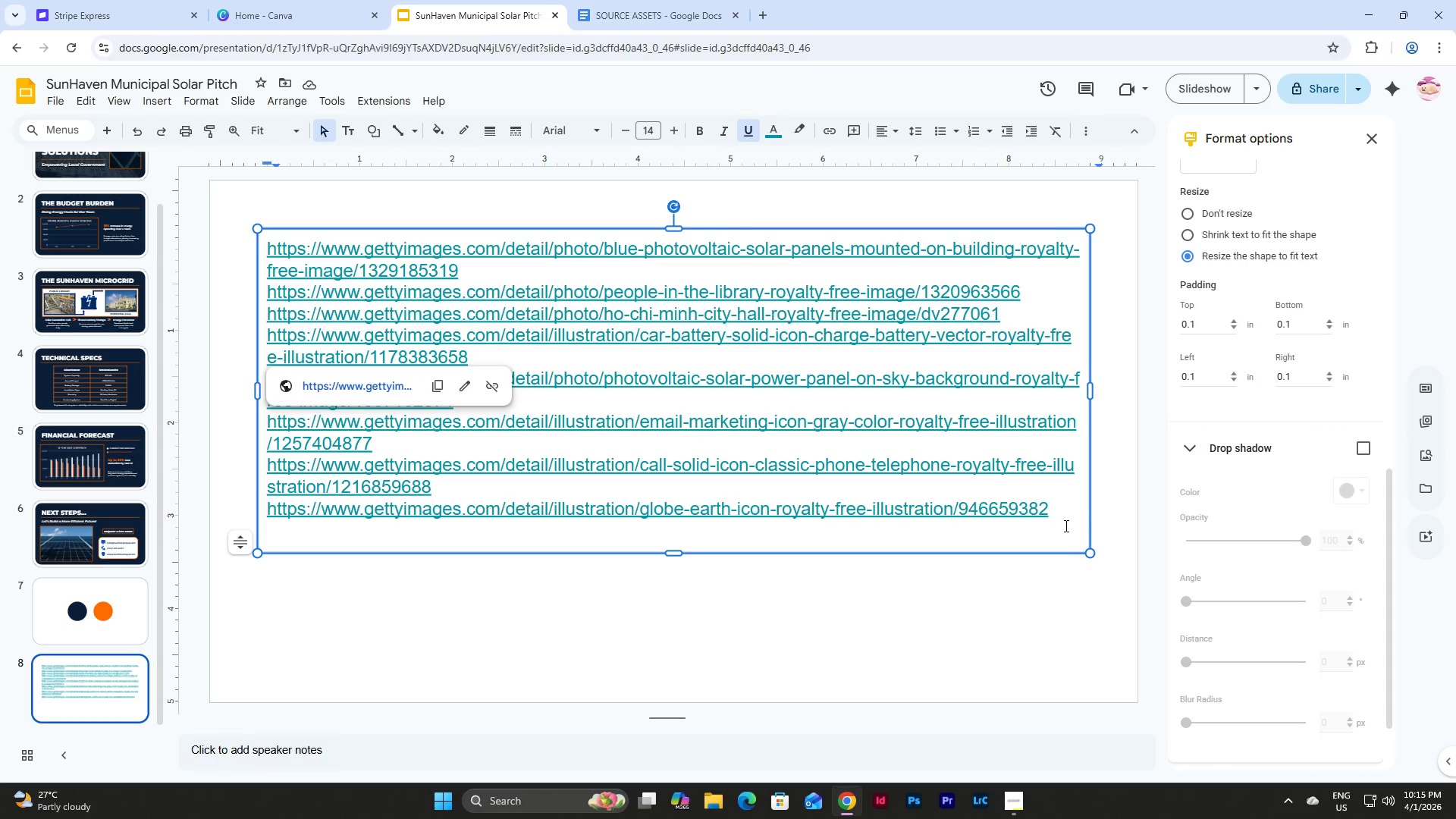 
left_click_drag(start_coordinate=[1059, 509], to_coordinate=[253, 249])
 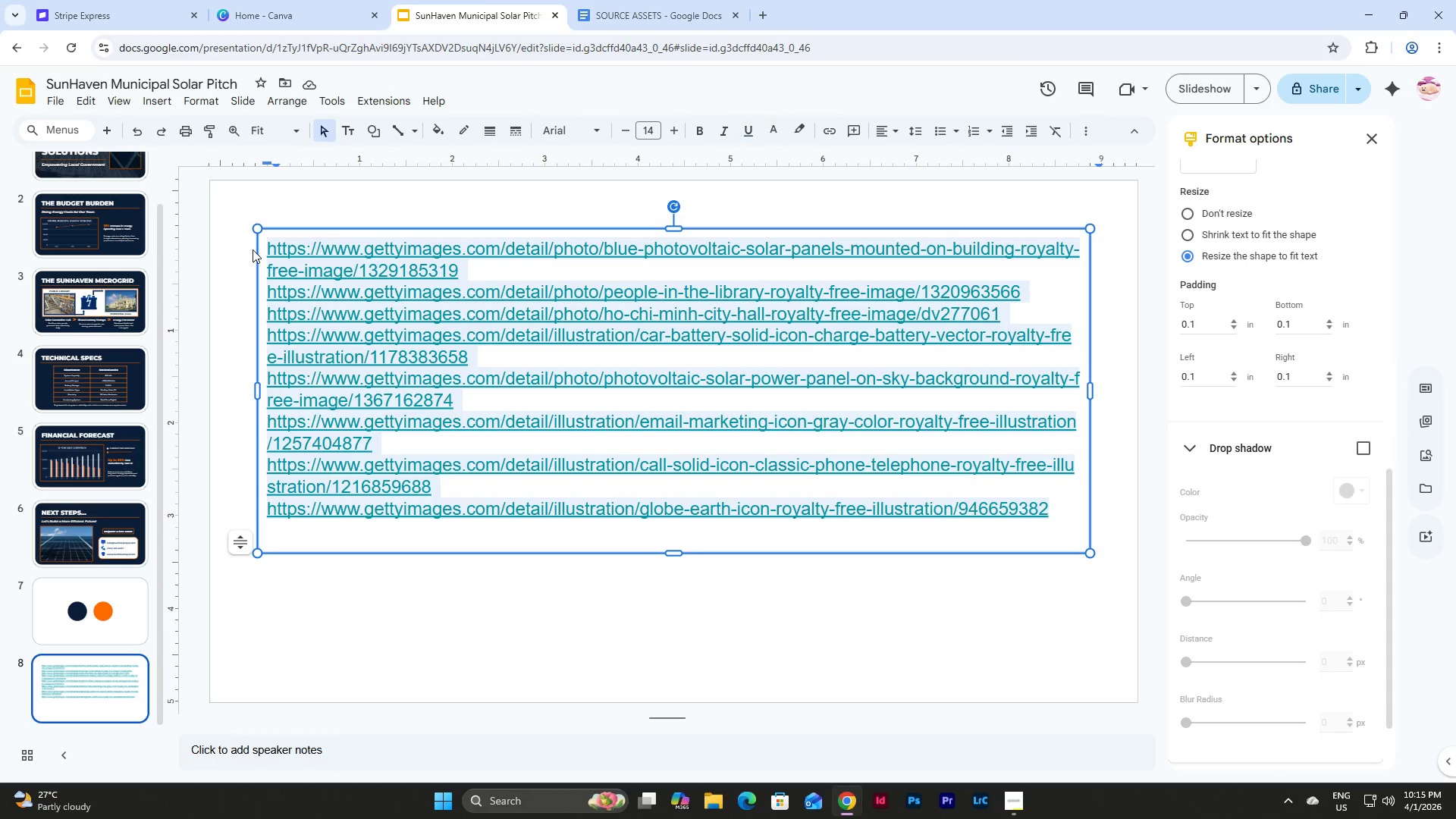 
key(Control+C)
 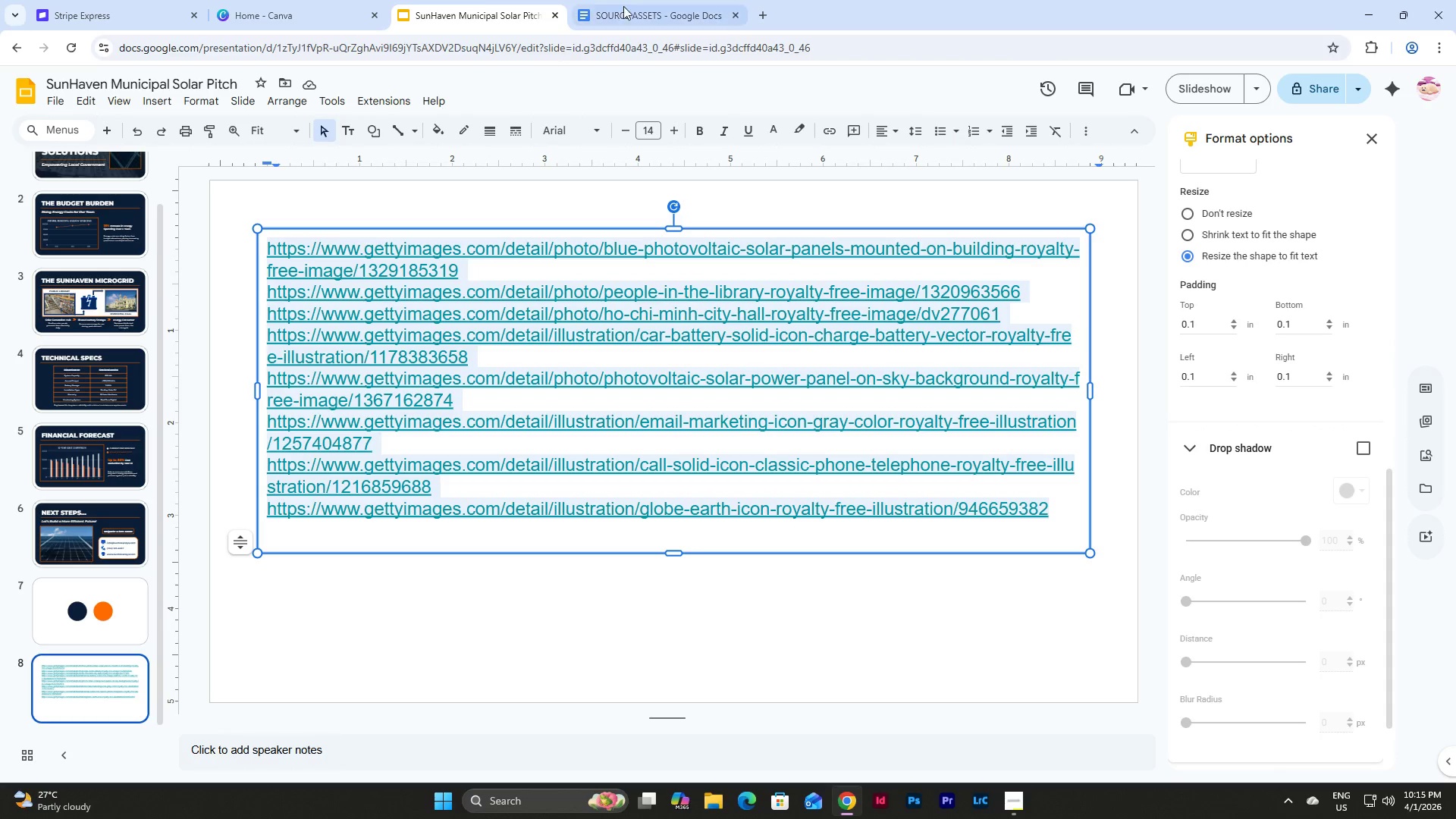 
left_click([632, 0])
 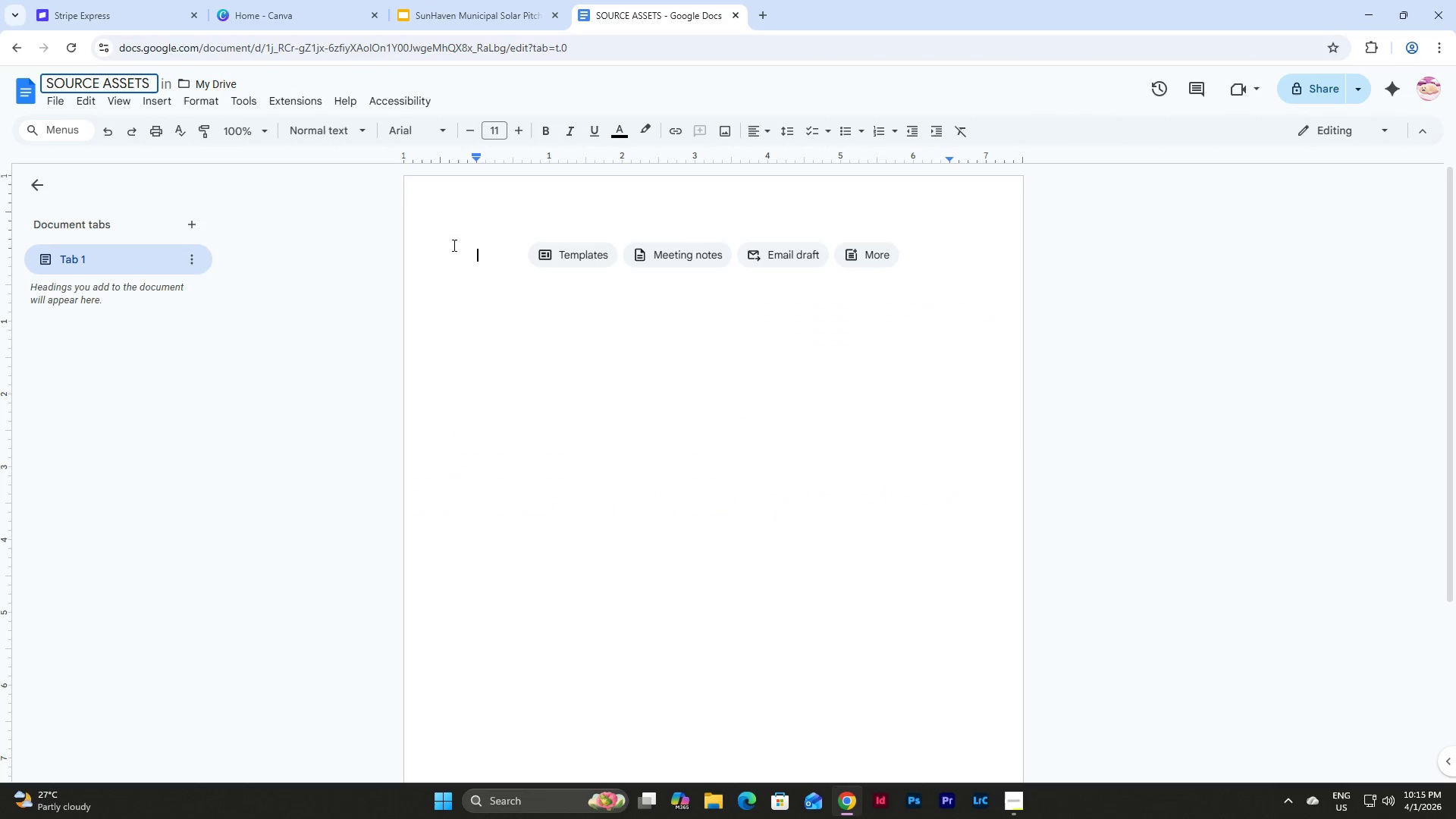 
left_click([492, 262])
 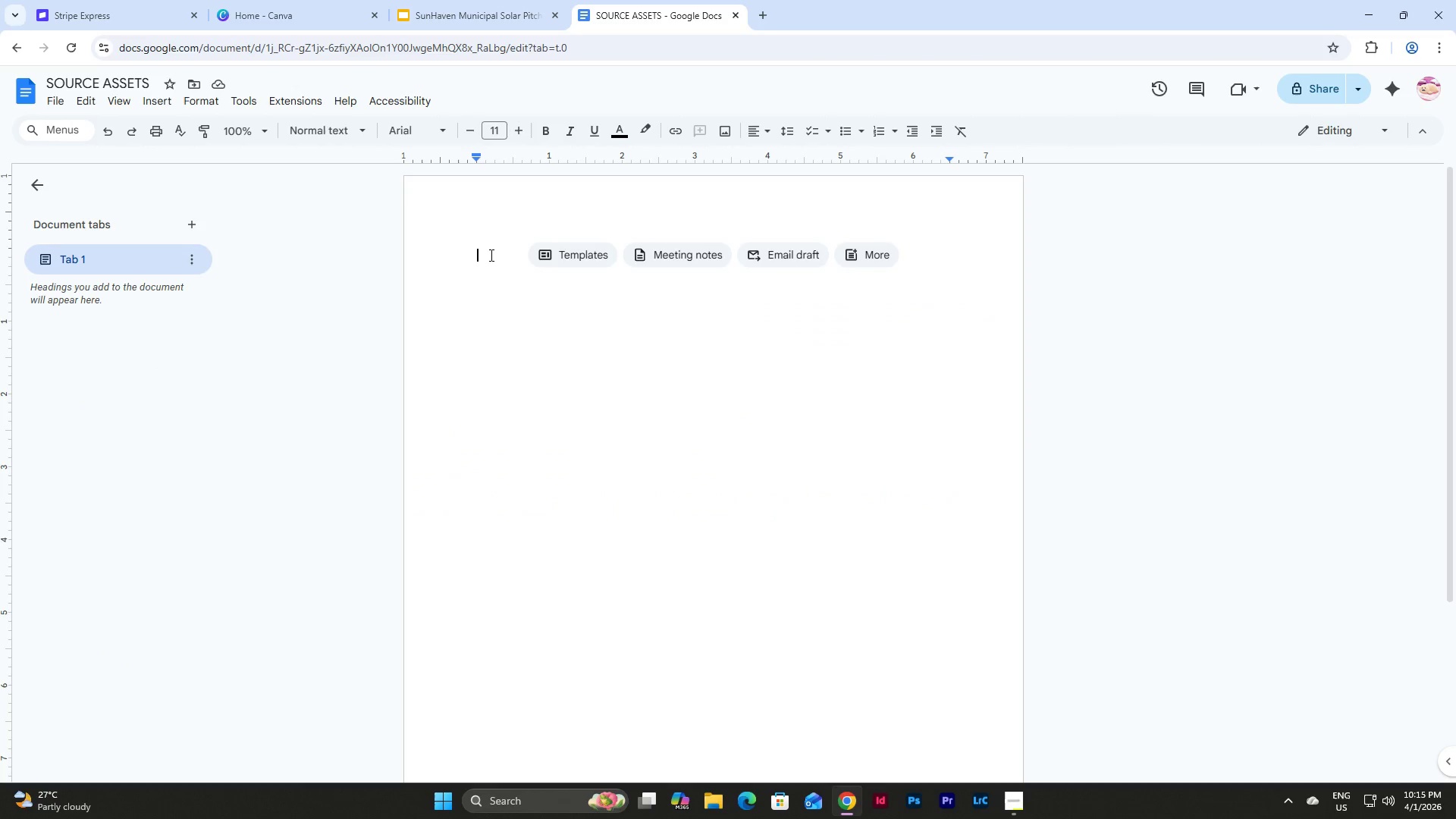 
key(Control+V)
 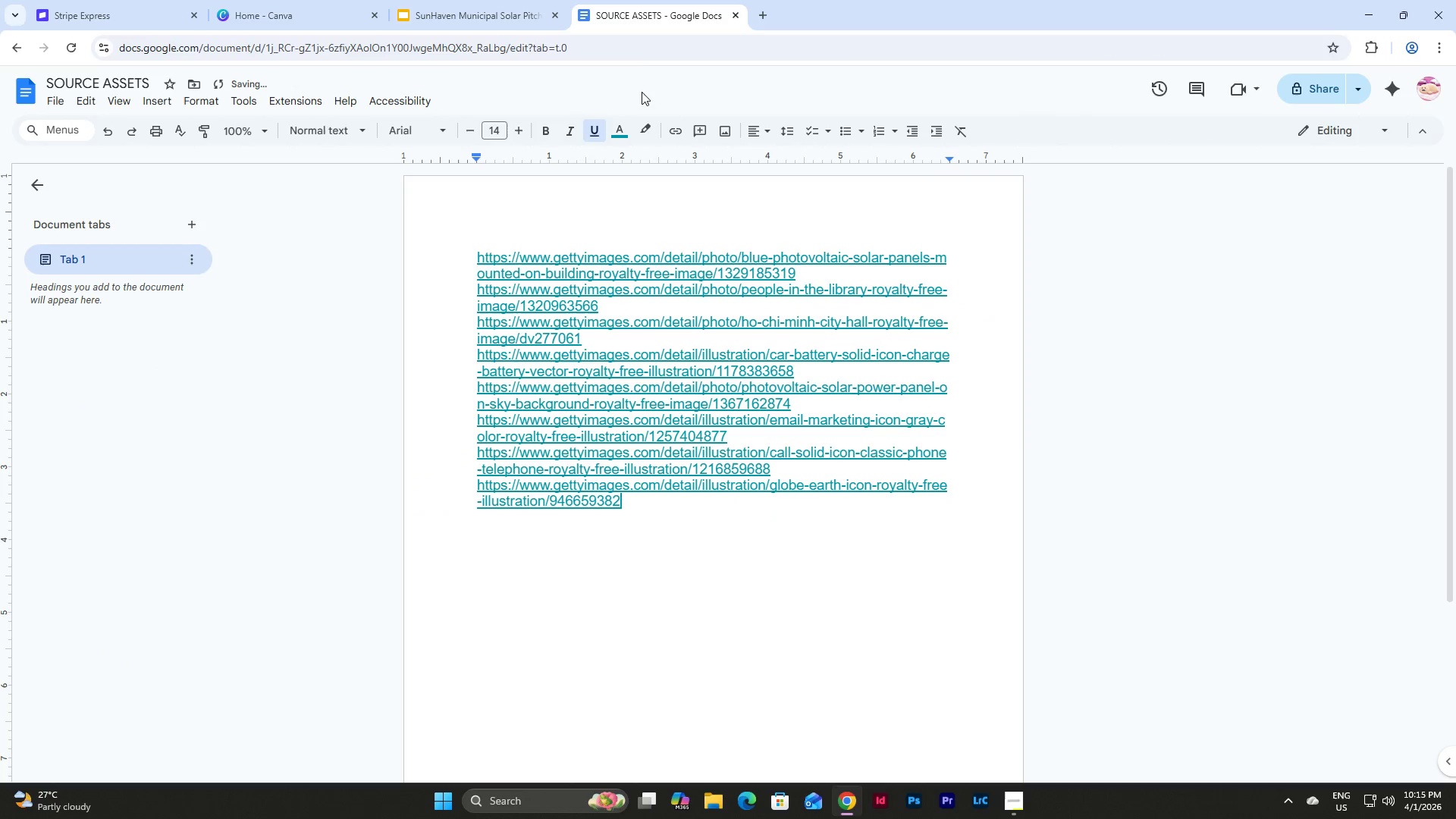 
left_click([438, 0])
 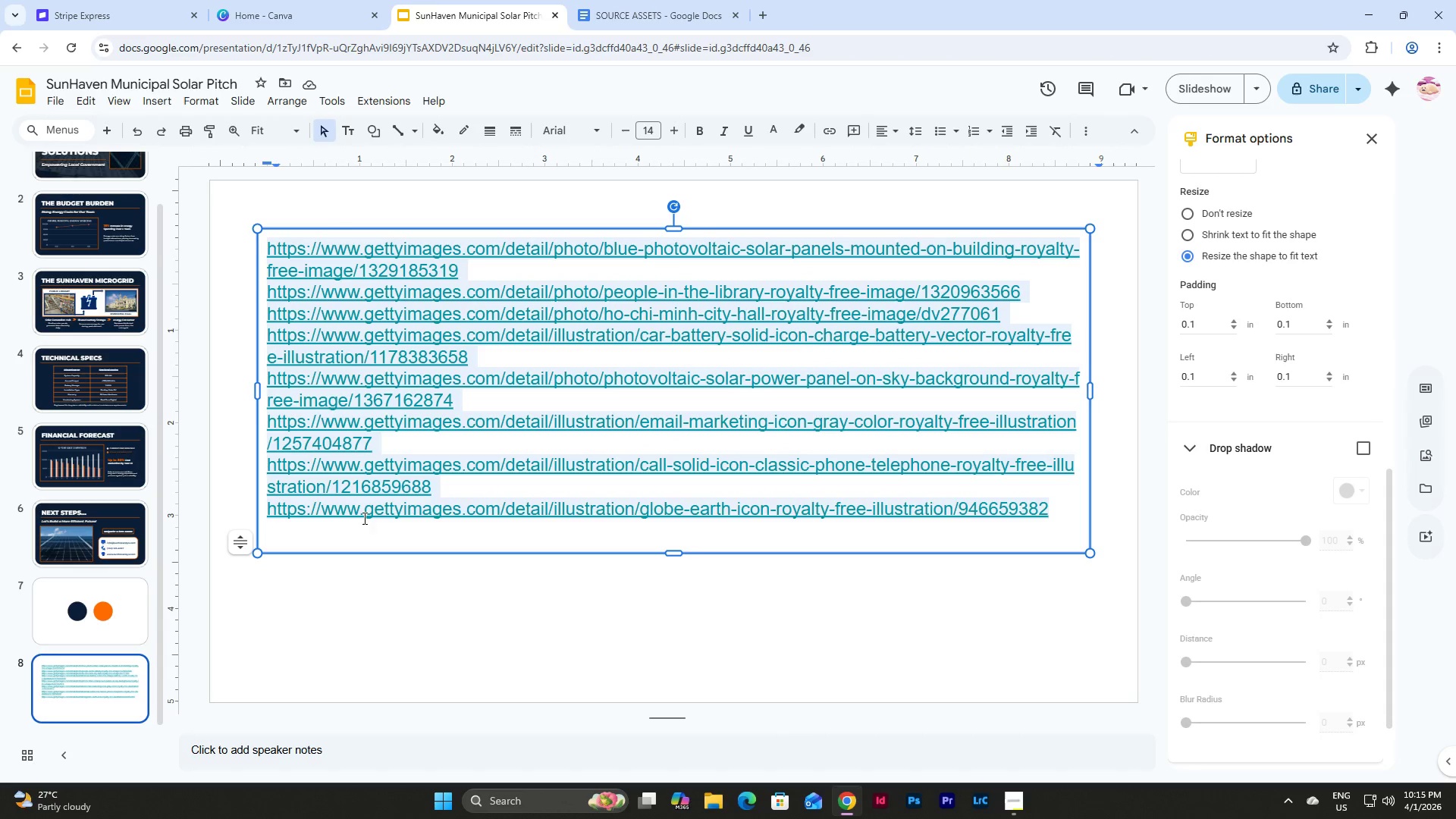 
left_click([420, 586])
 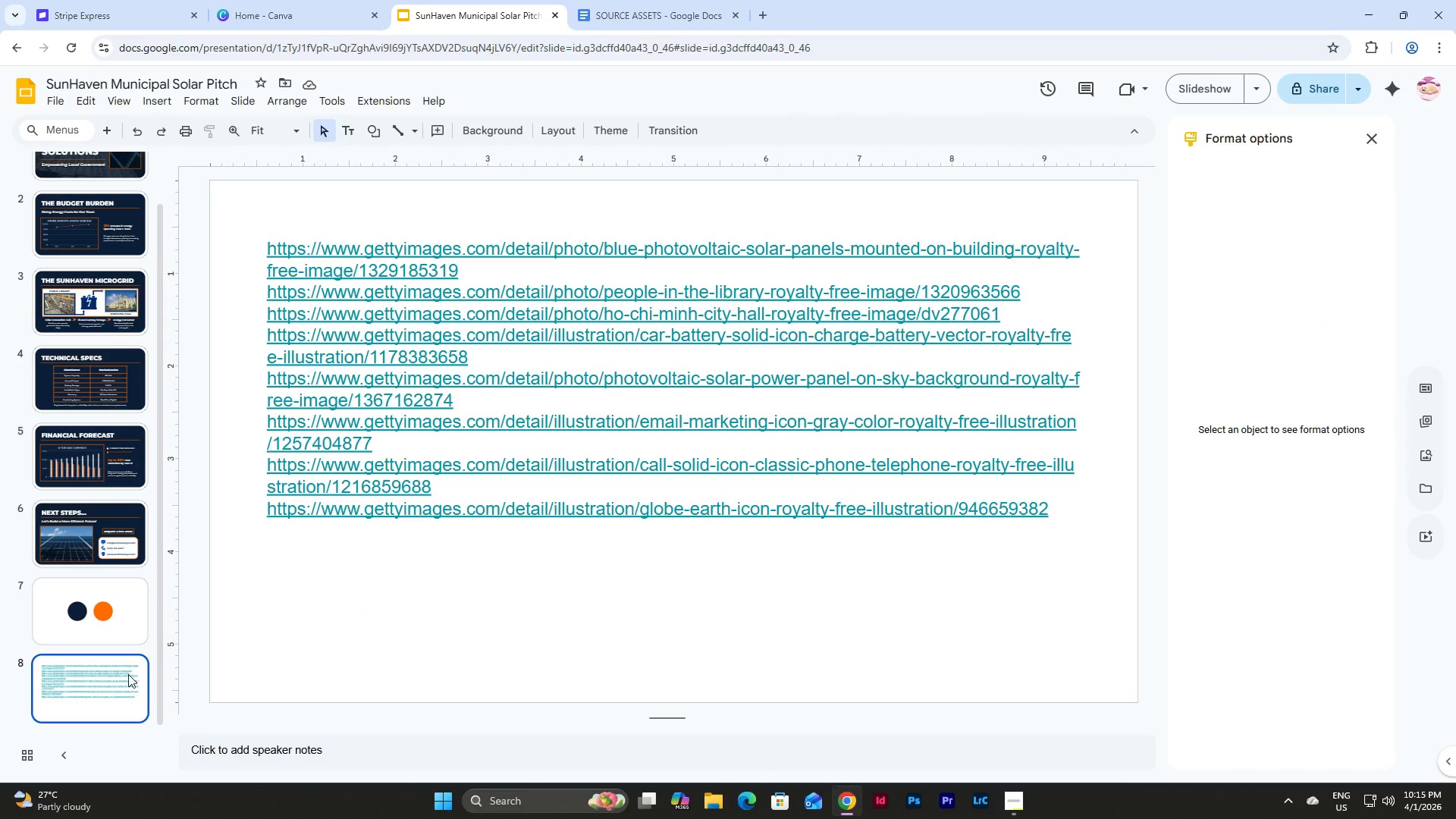 
double_click([127, 674])
 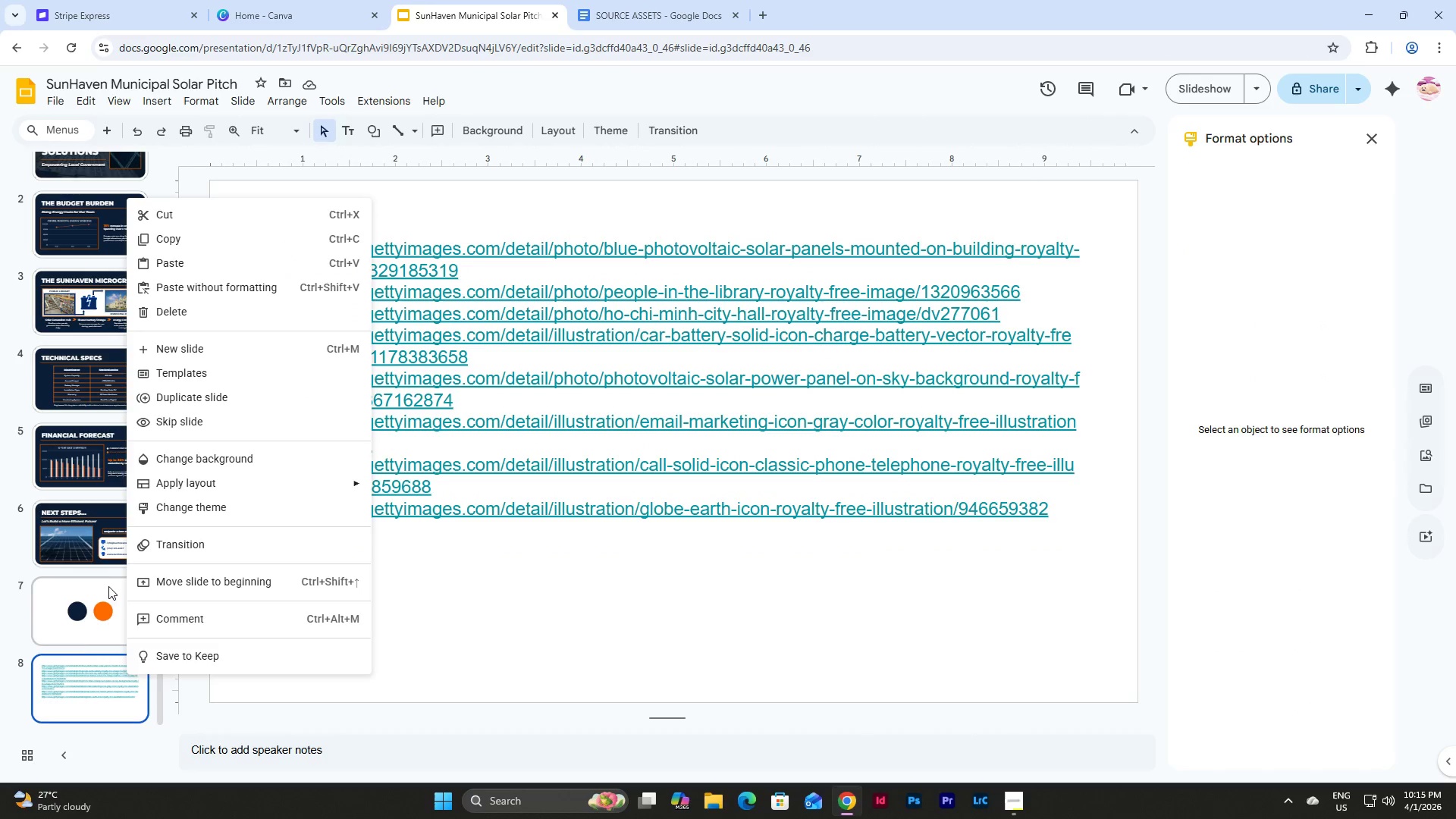 
left_click_drag(start_coordinate=[18, 607], to_coordinate=[88, 641])
 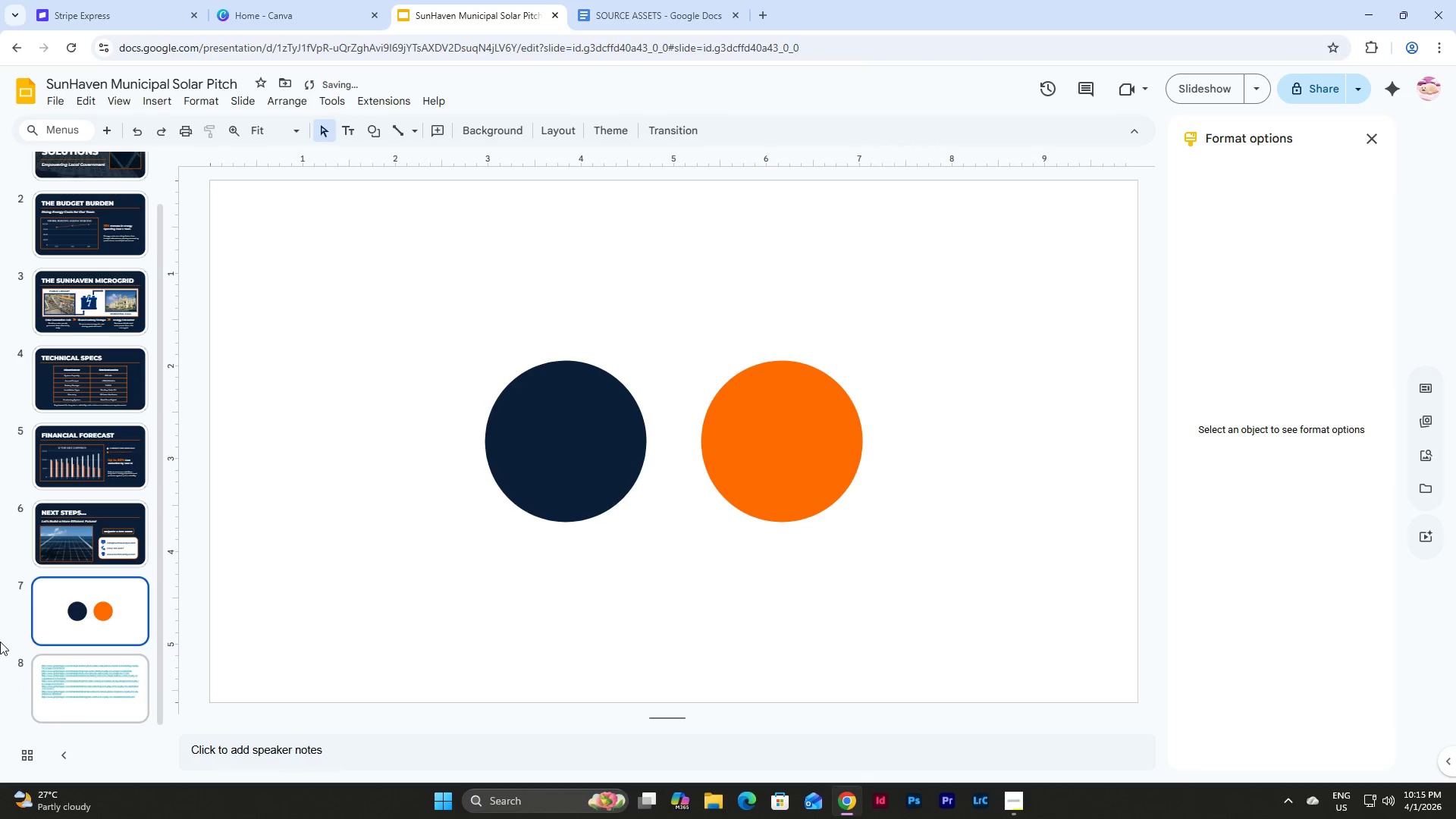 
left_click_drag(start_coordinate=[0, 625], to_coordinate=[29, 626])
 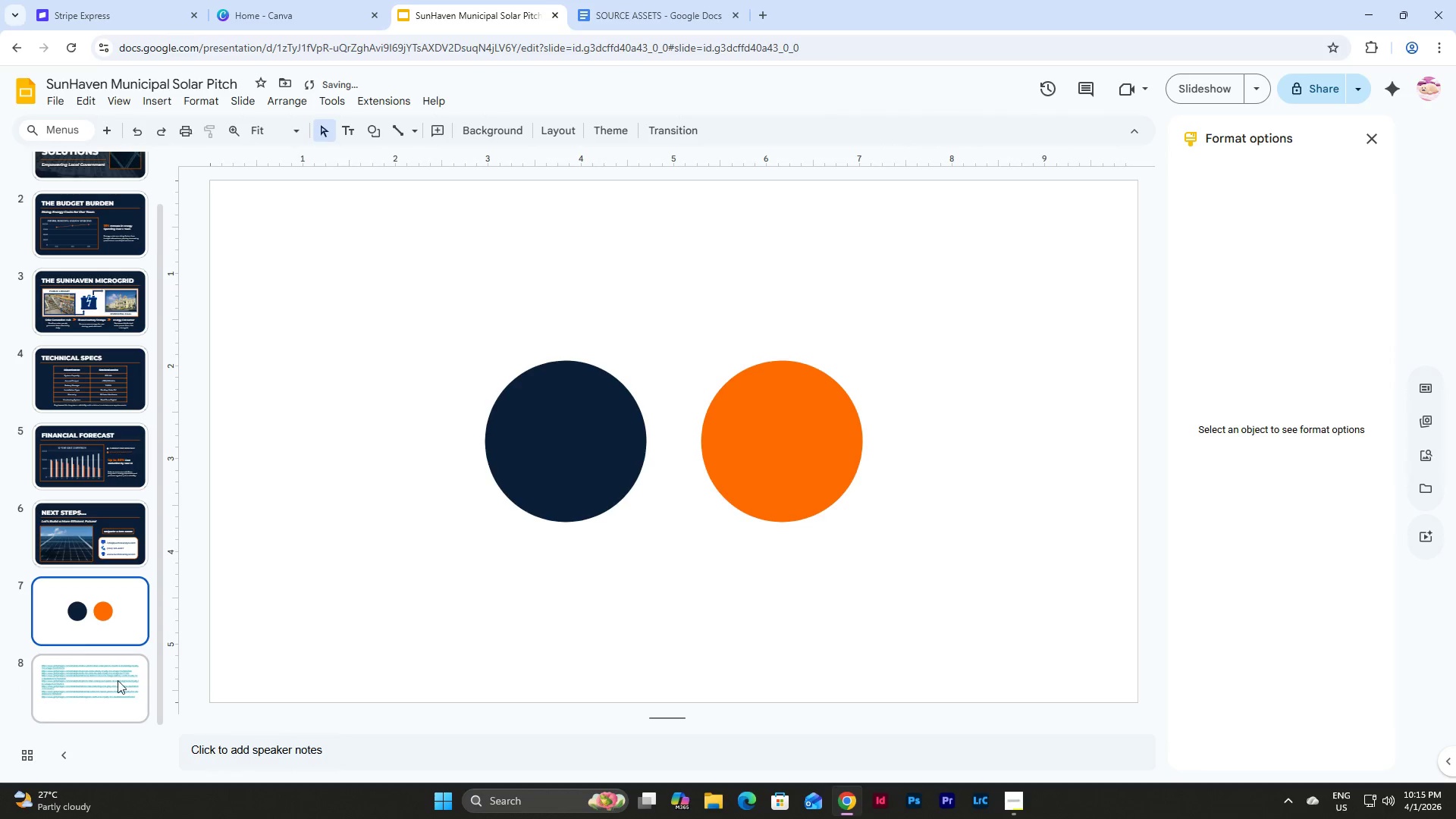 
left_click([111, 679])
 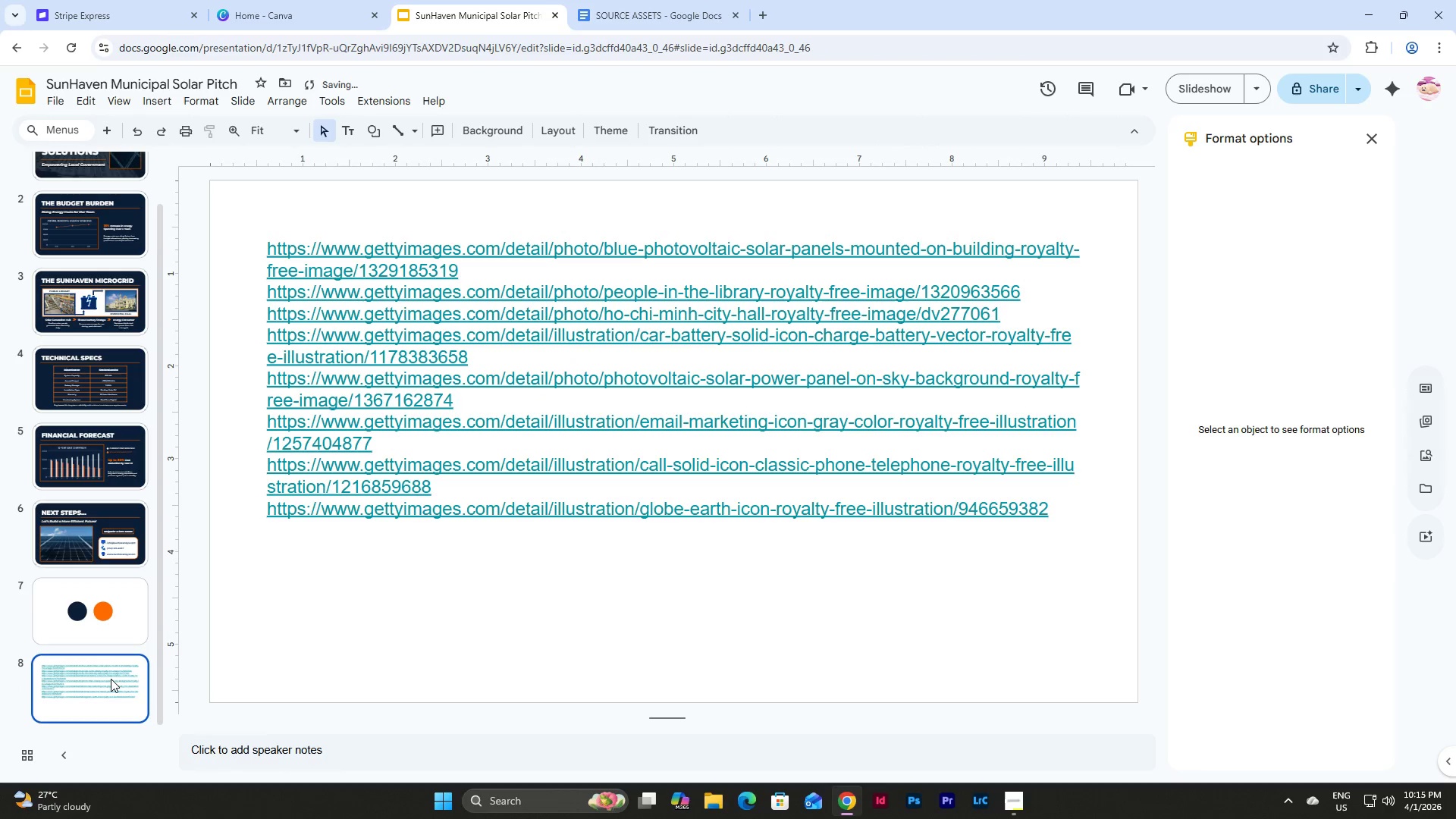 
hold_key(key=ShiftLeft, duration=0.47)
left_click([95, 620])
 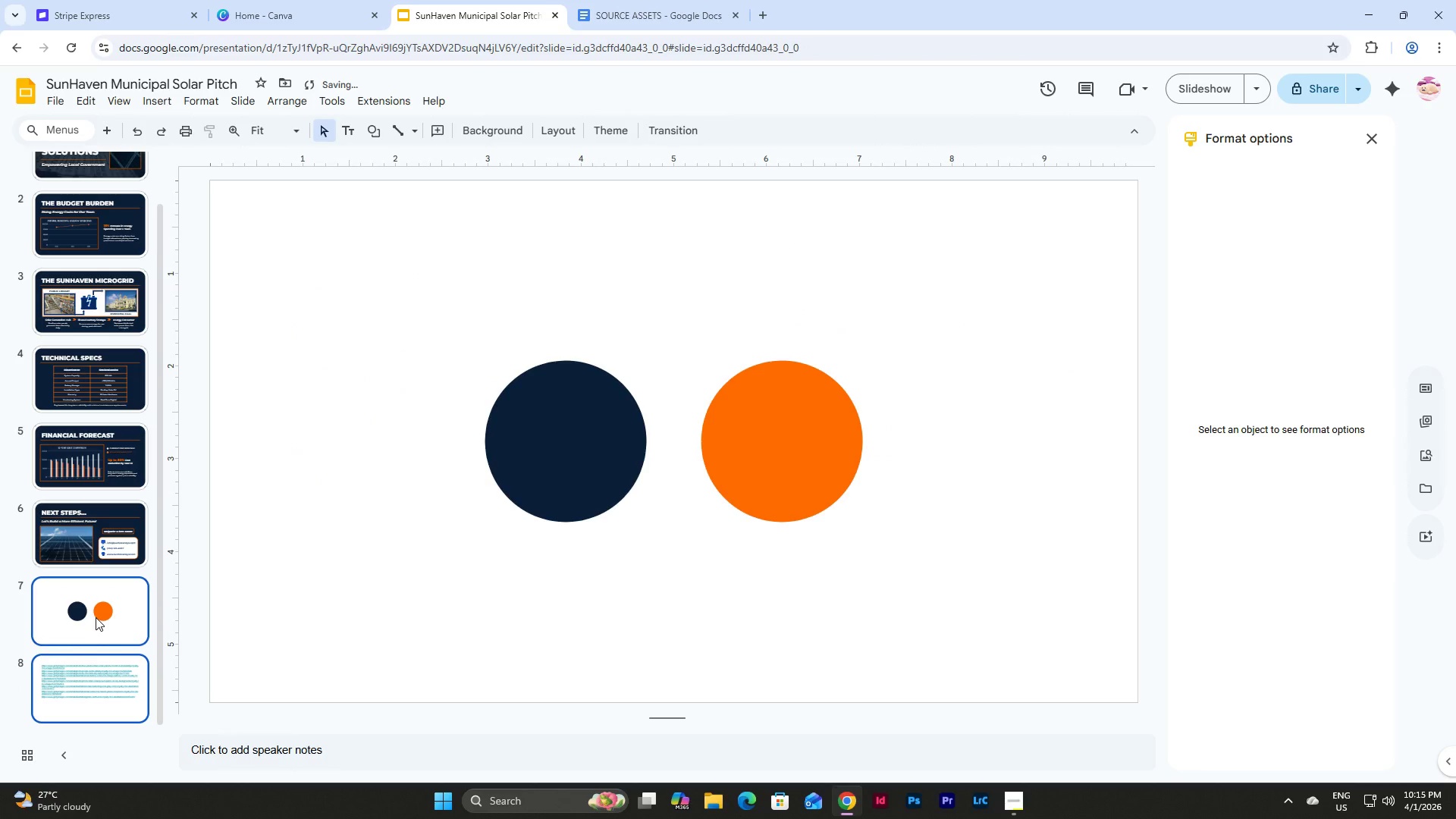 
key(Backspace)
 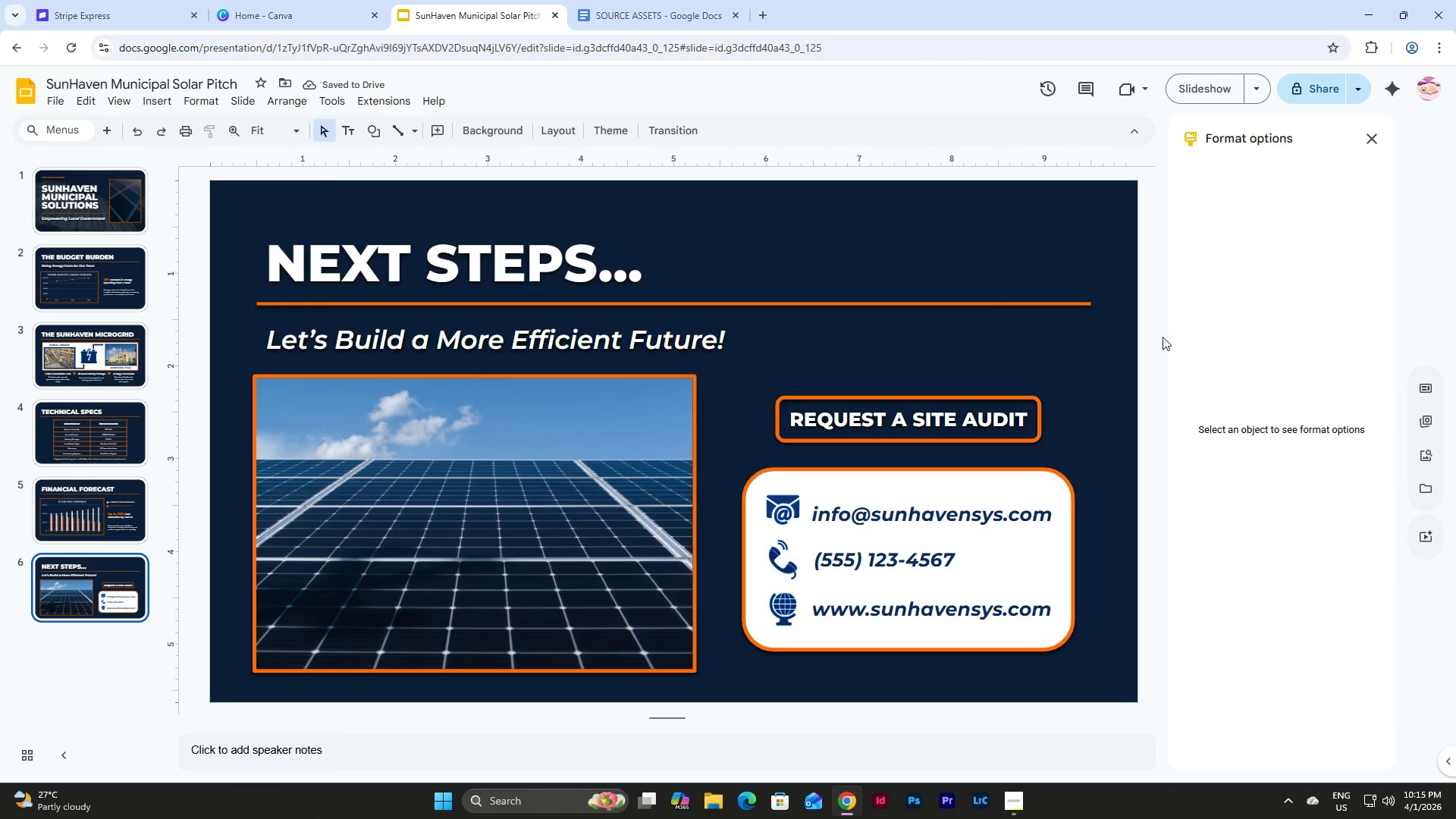 
left_click([72, 201])
 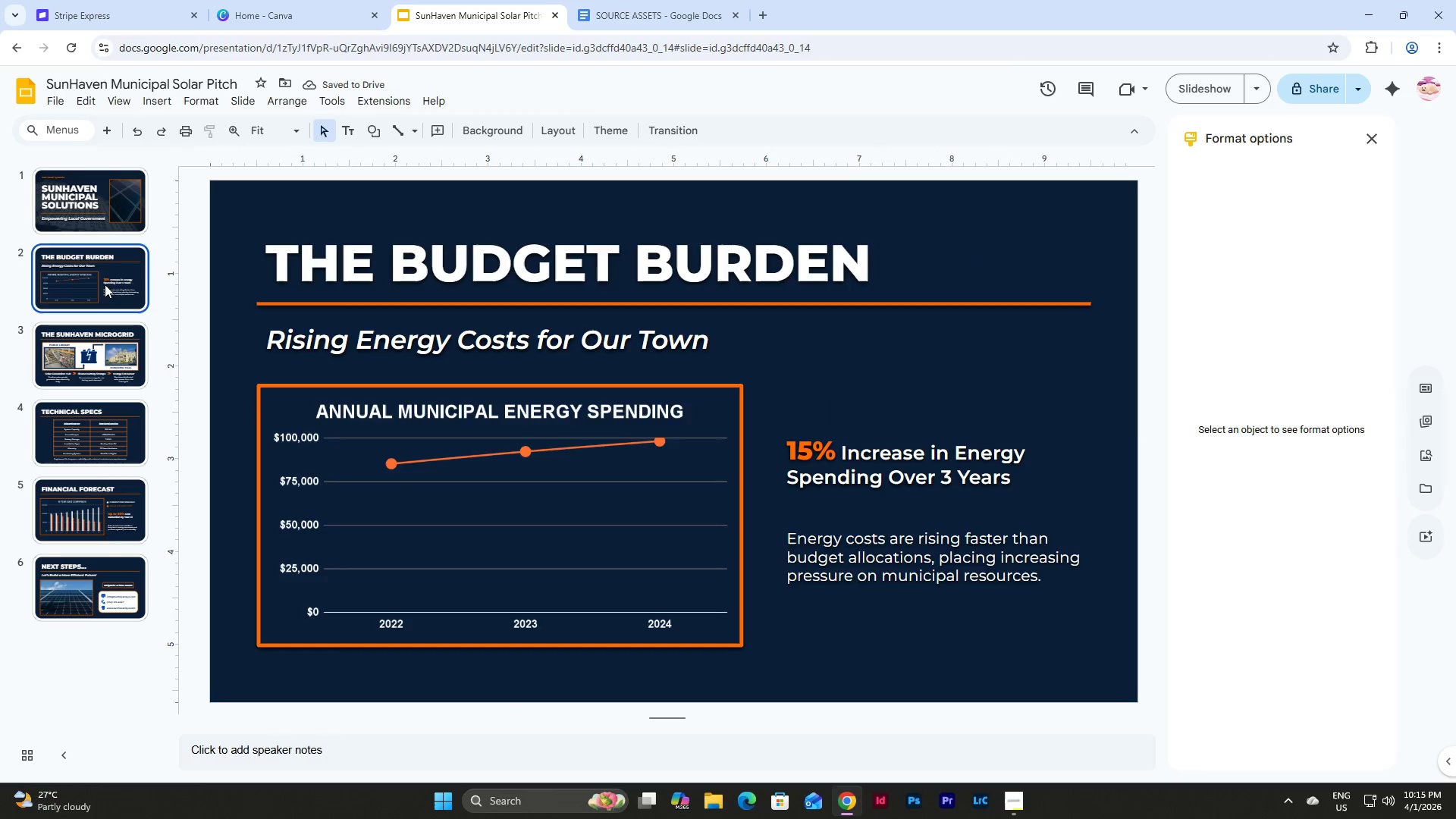 
double_click([111, 369])
 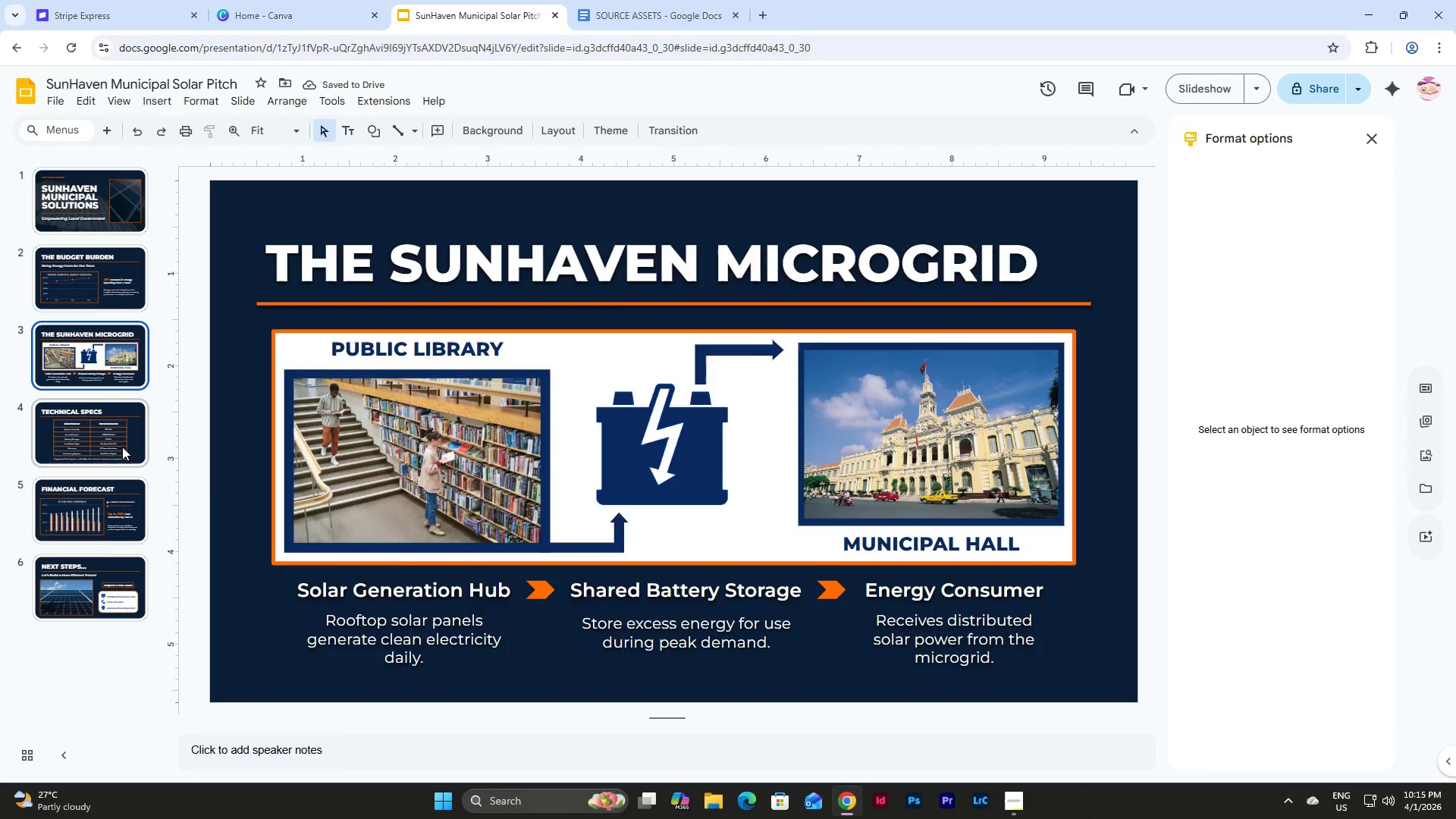 
triple_click([122, 447])
 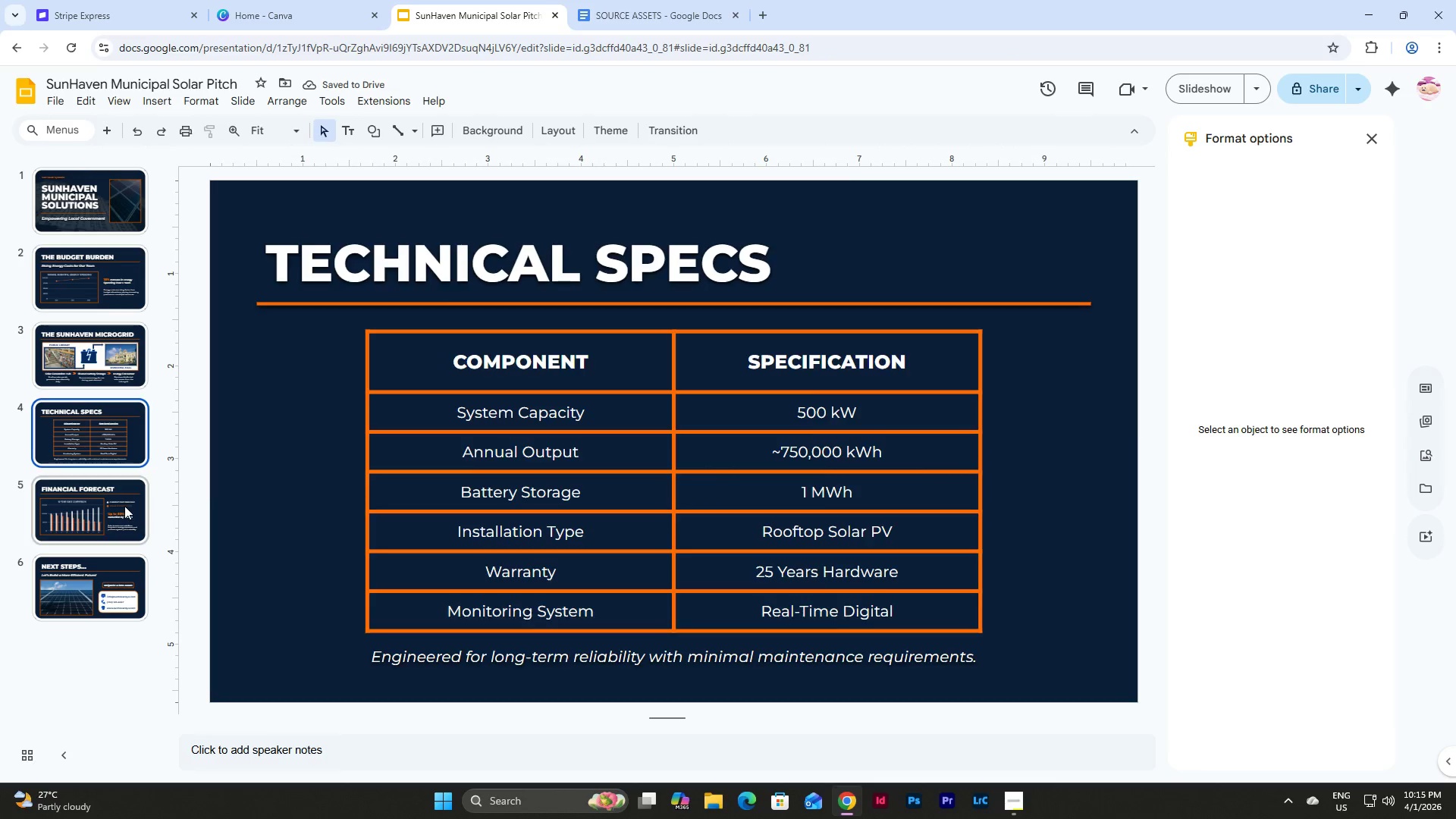 
triple_click([124, 510])
 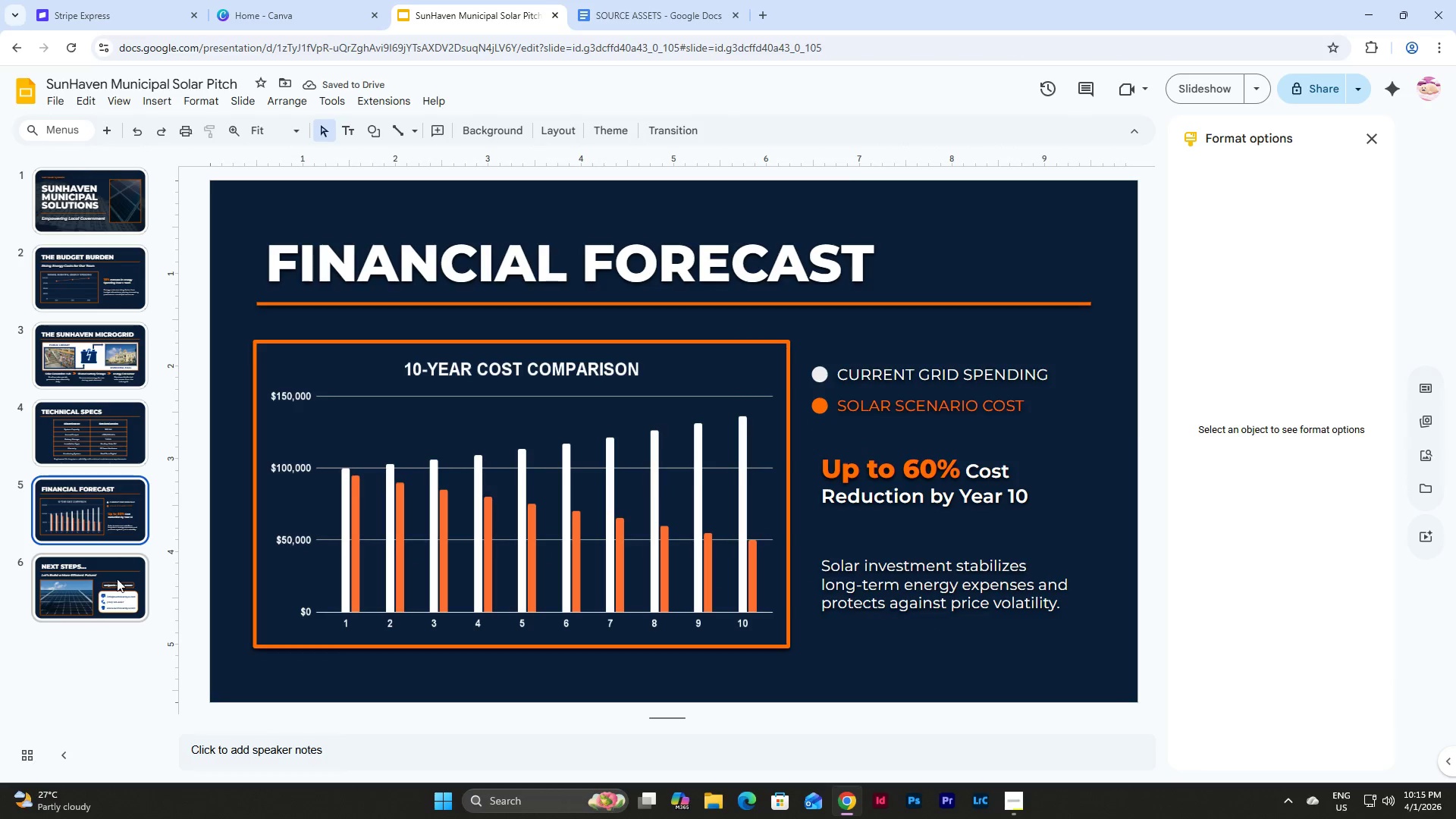 
triple_click([116, 585])
 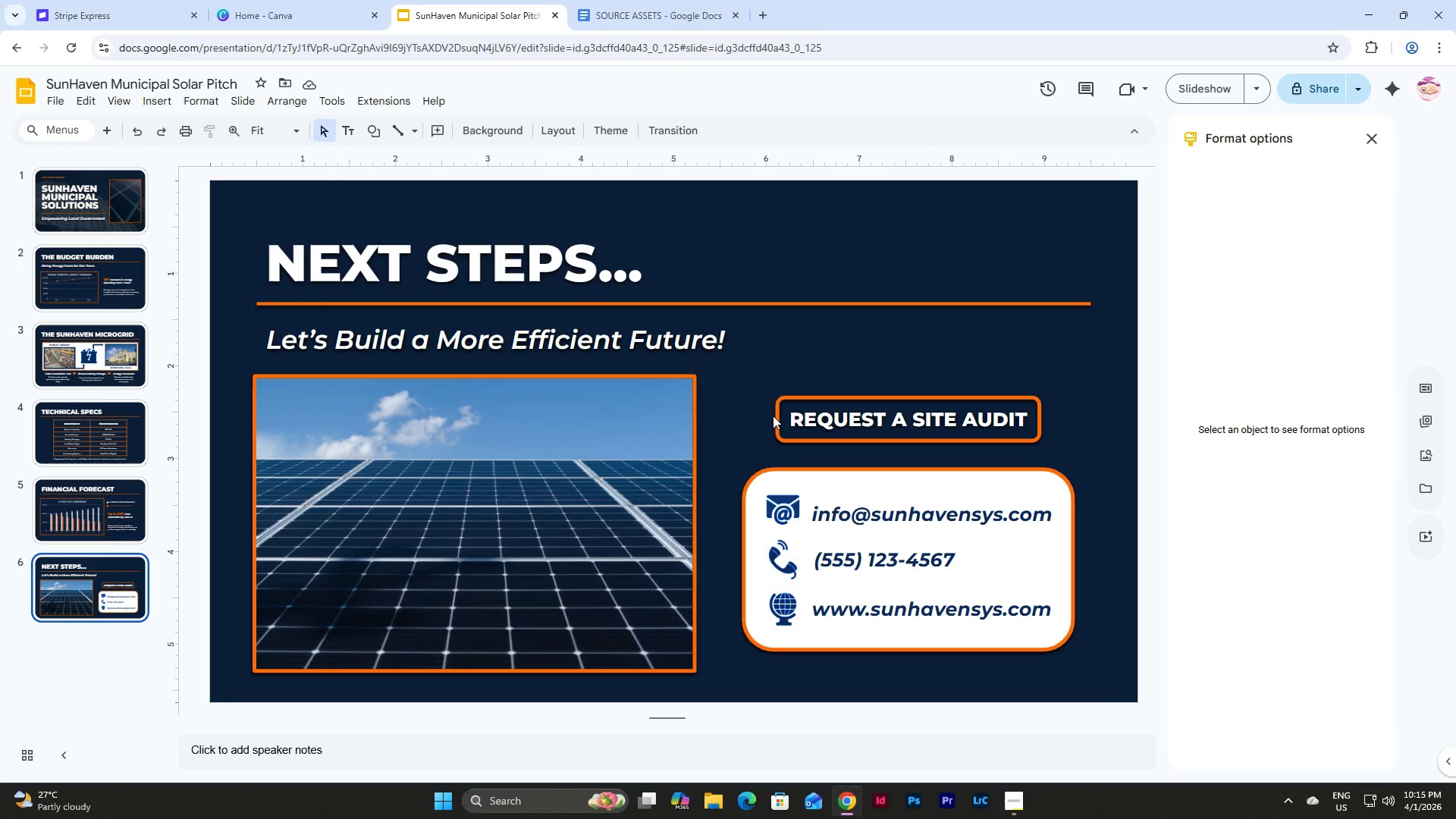 
left_click([776, 413])
 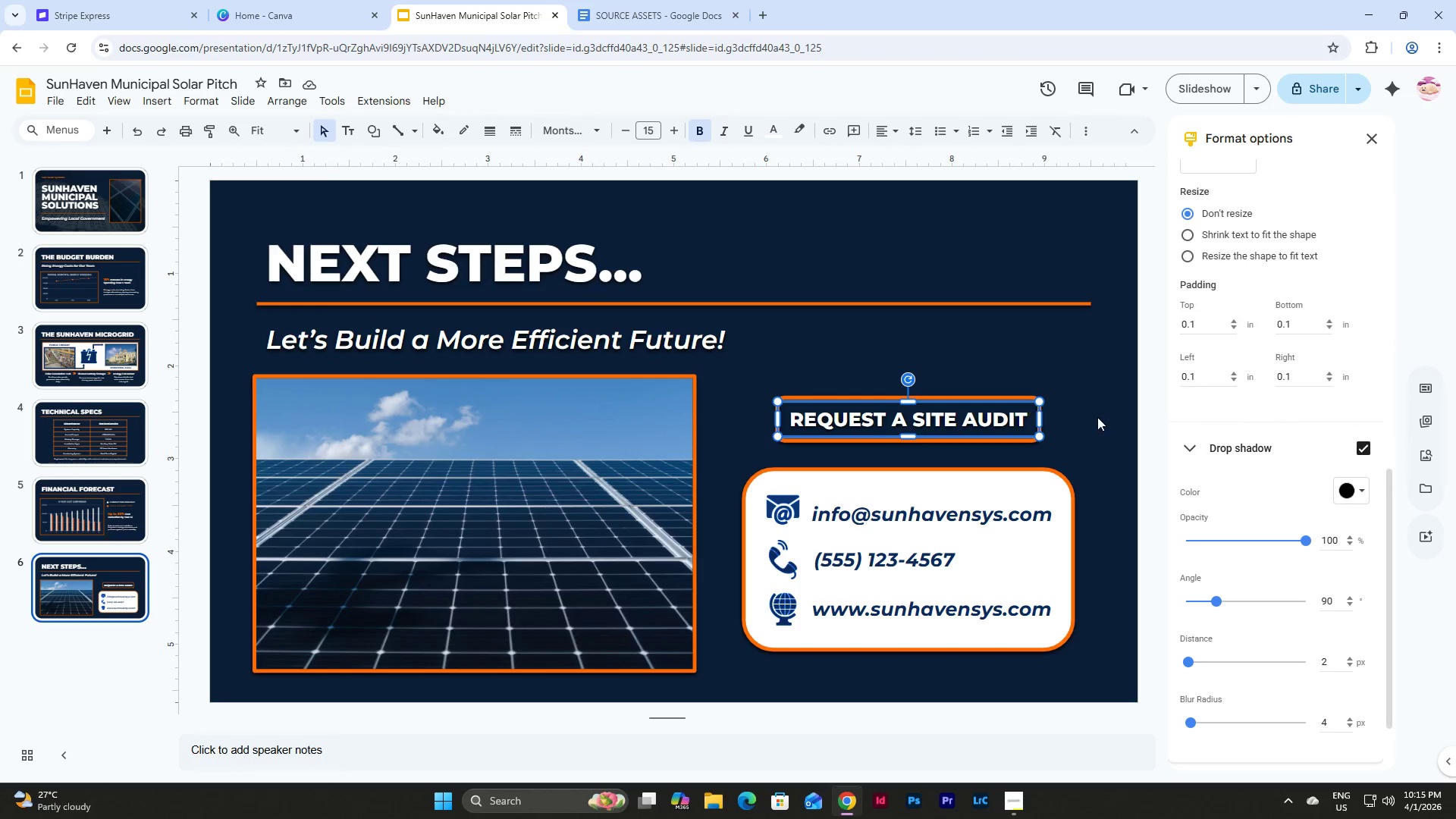 
left_click([1090, 414])
 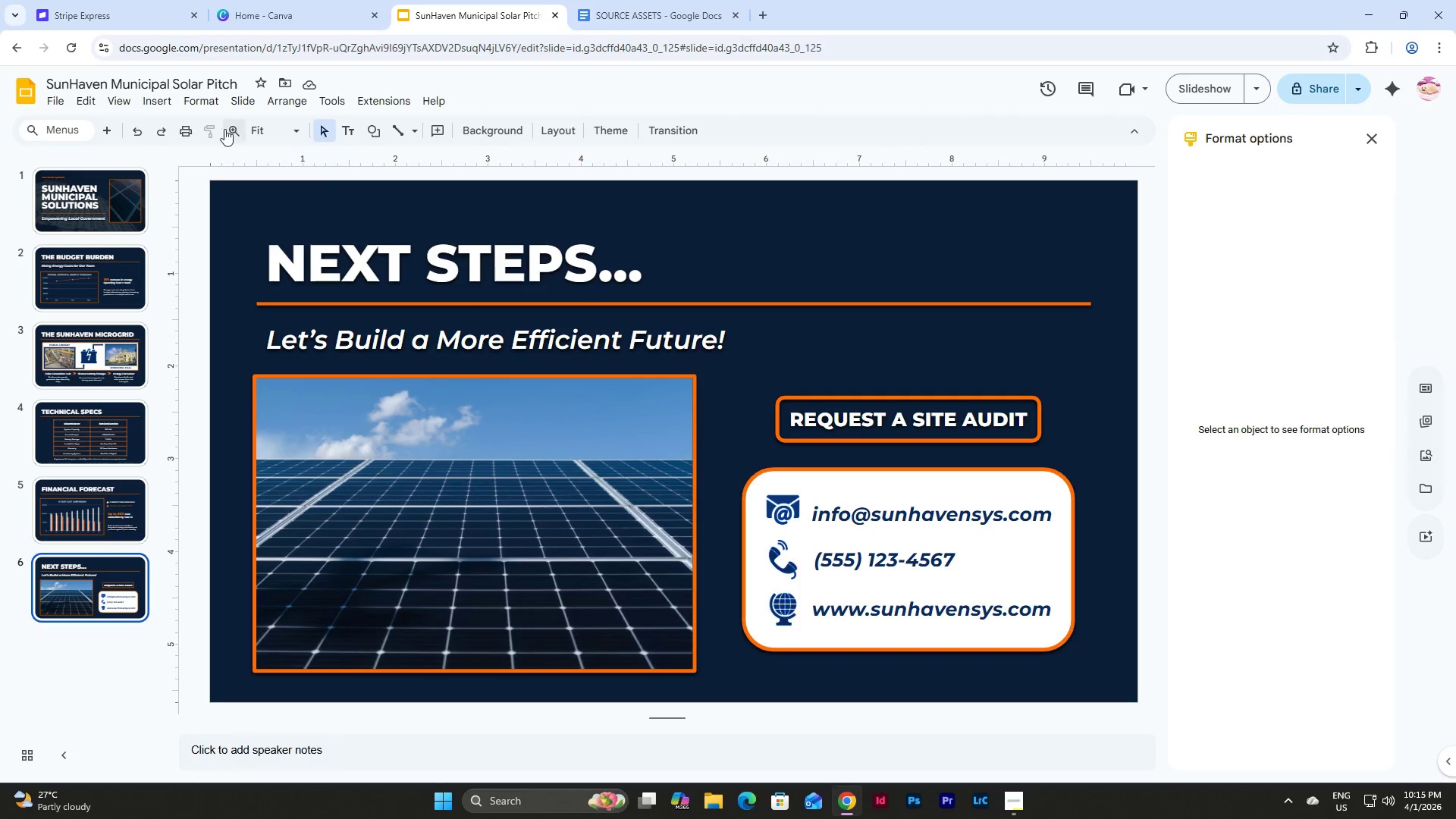 
left_click([53, 103])
 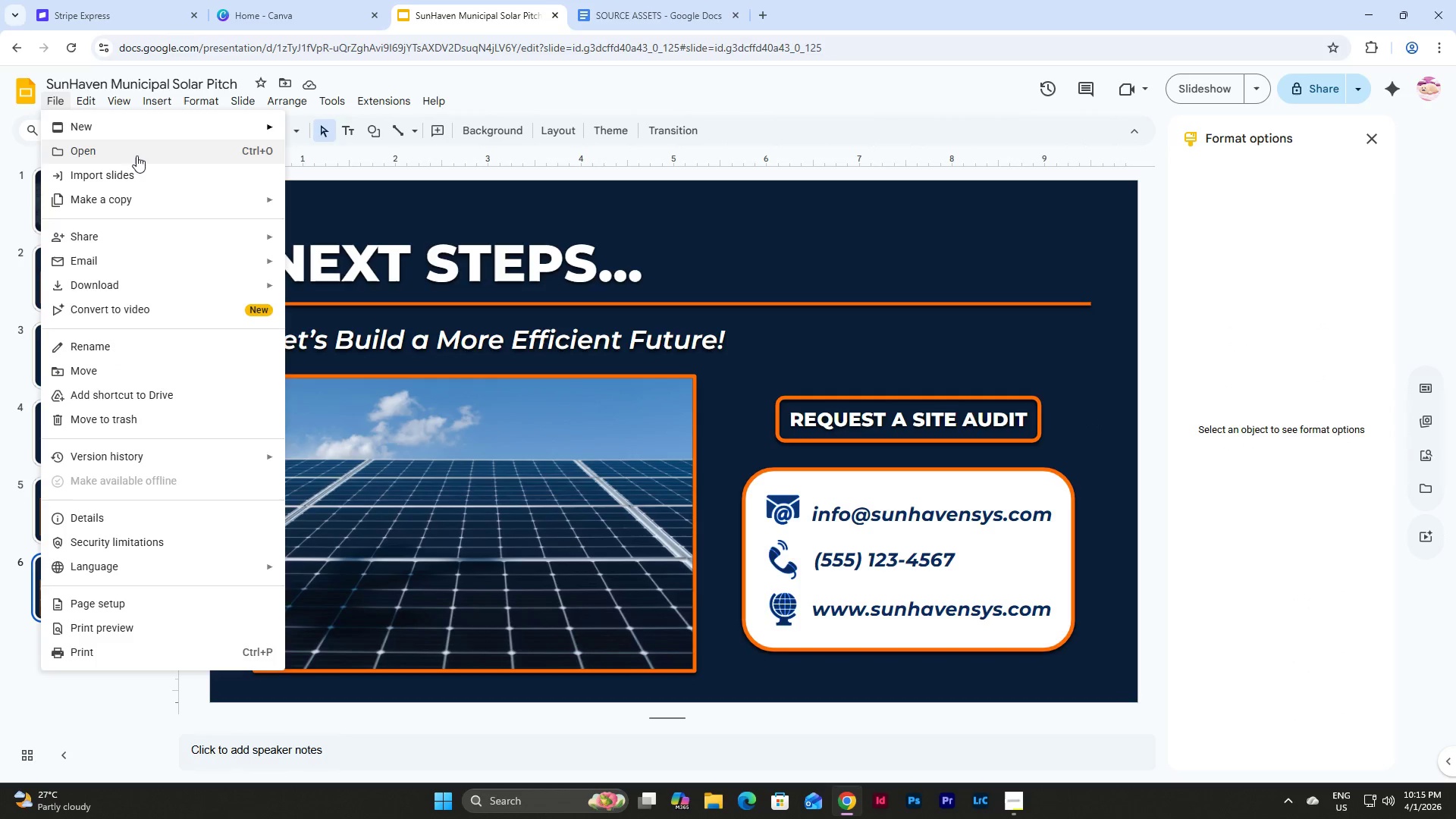 
mouse_move([198, 215])
 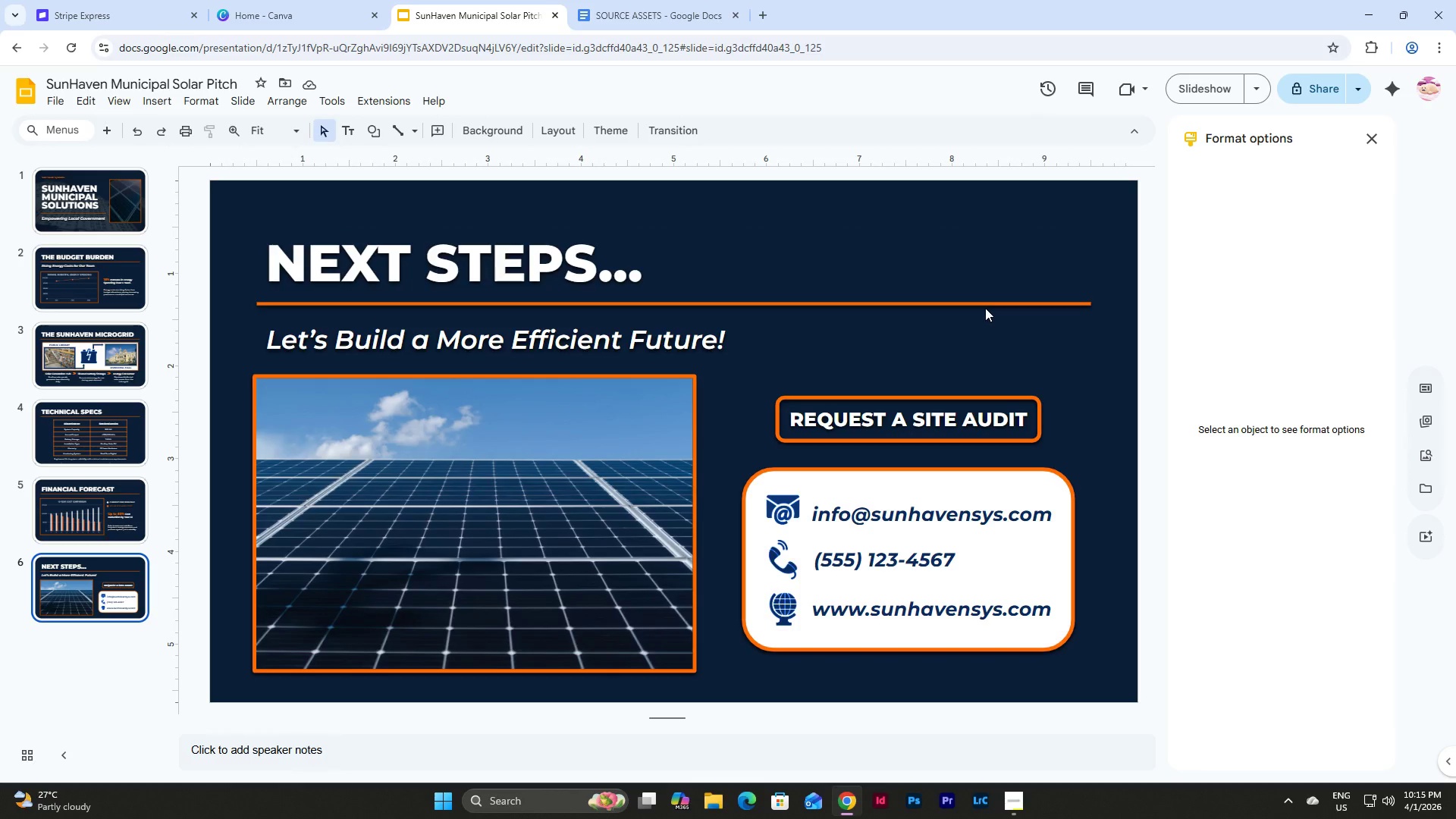 
wait(9.75)
 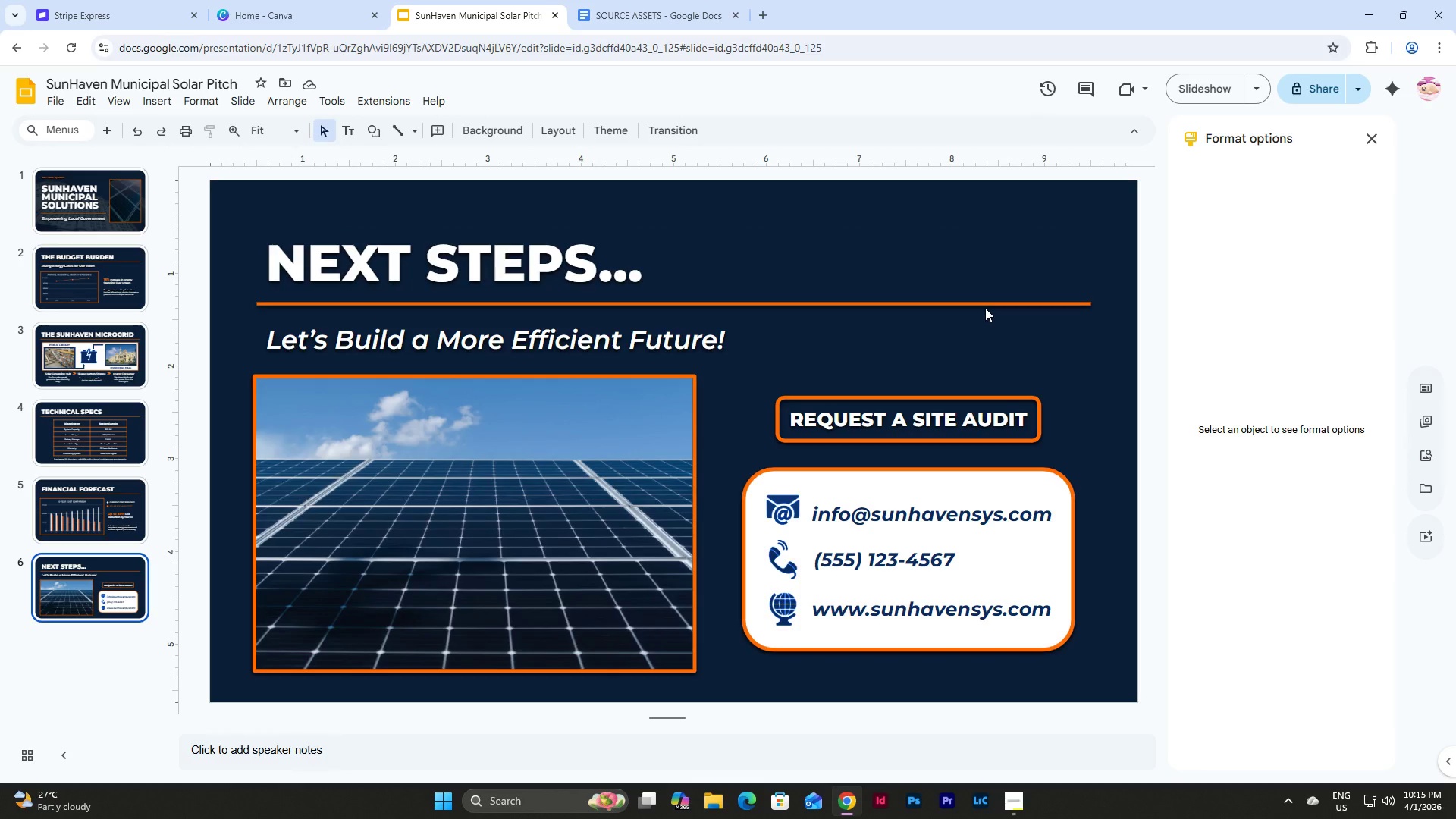 
scroll: coordinate [135, 419], scroll_direction: up, amount: 4.0
 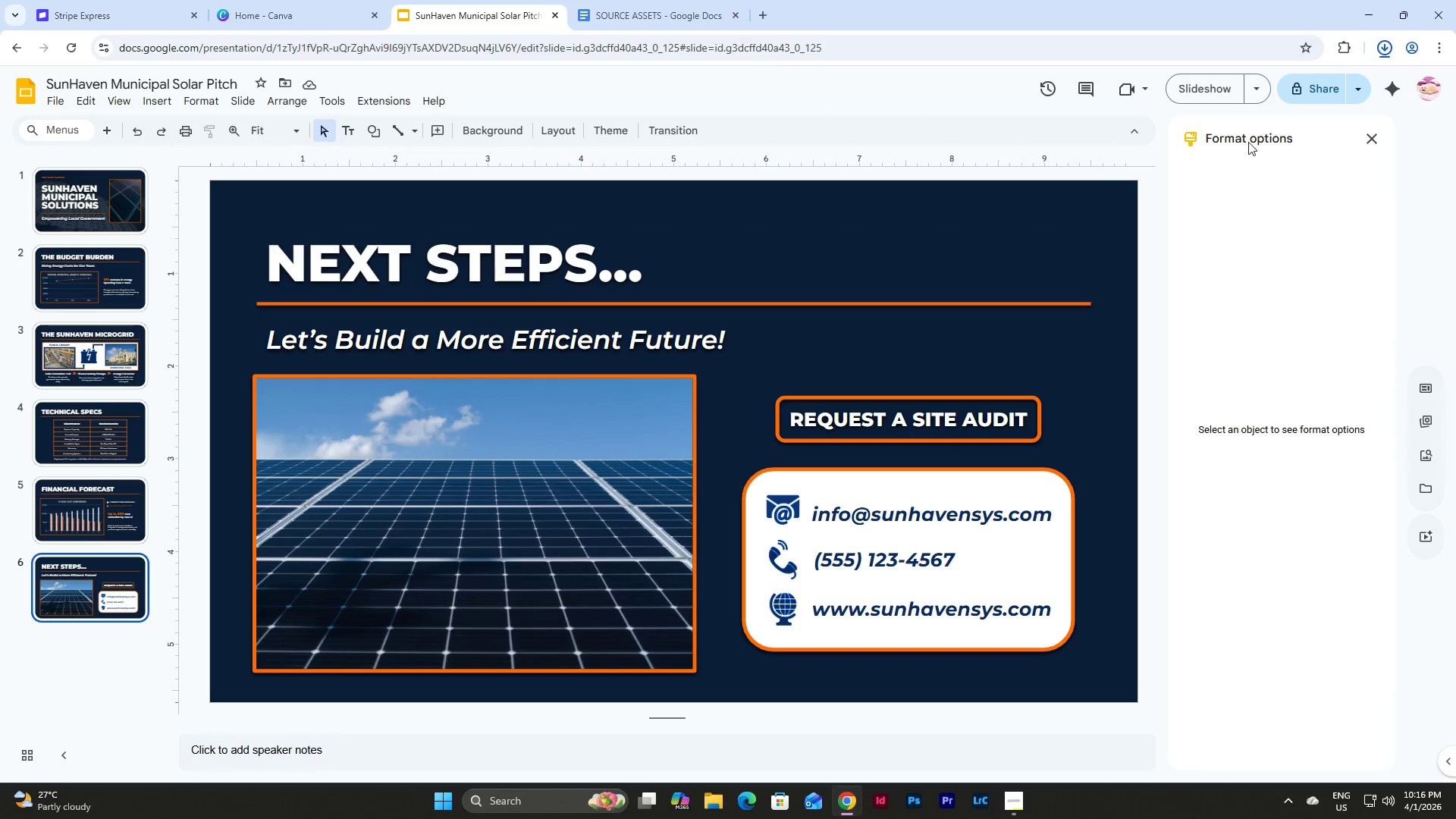 
left_click([1384, 49])
 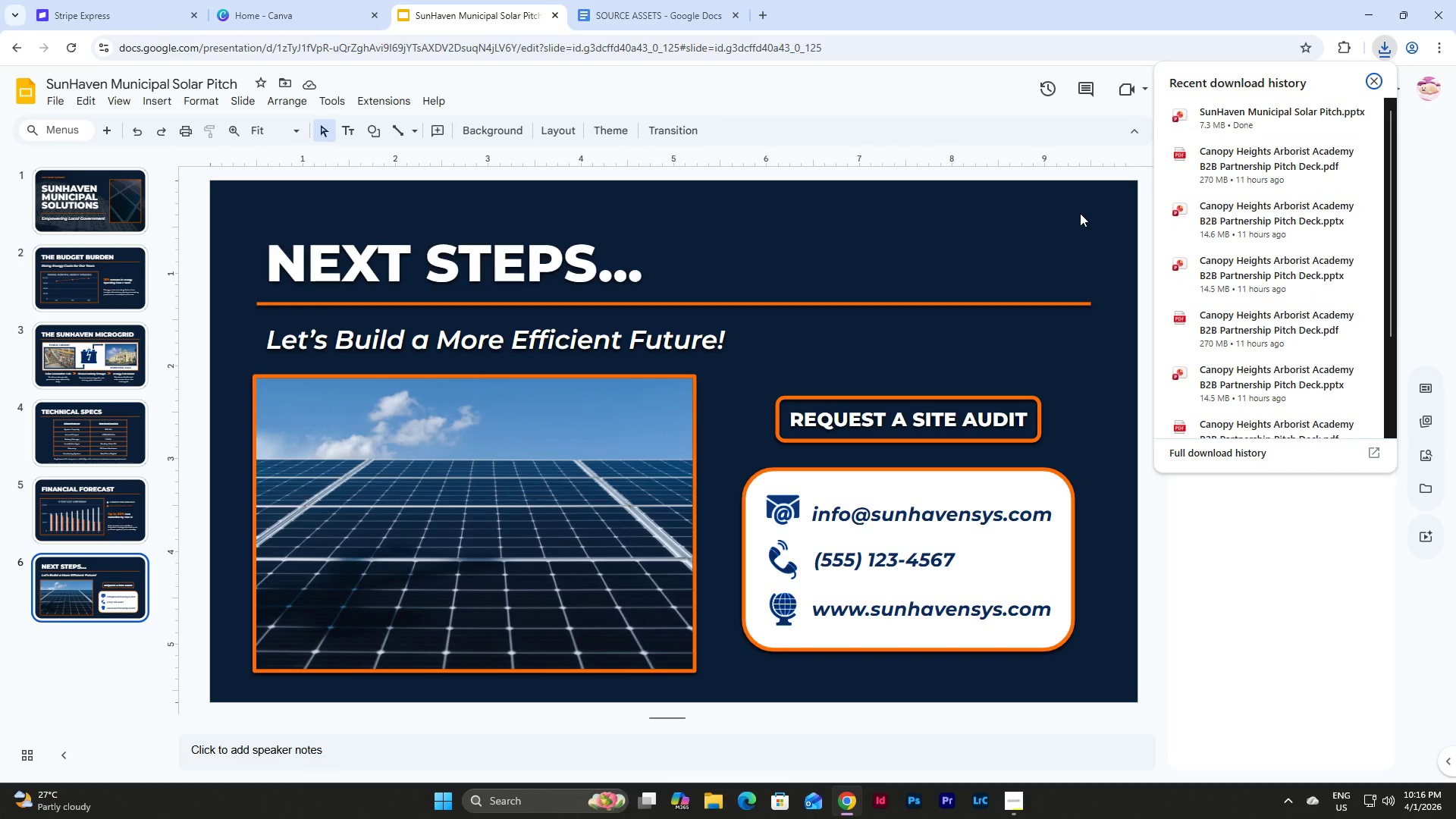 
left_click([1258, 118])
 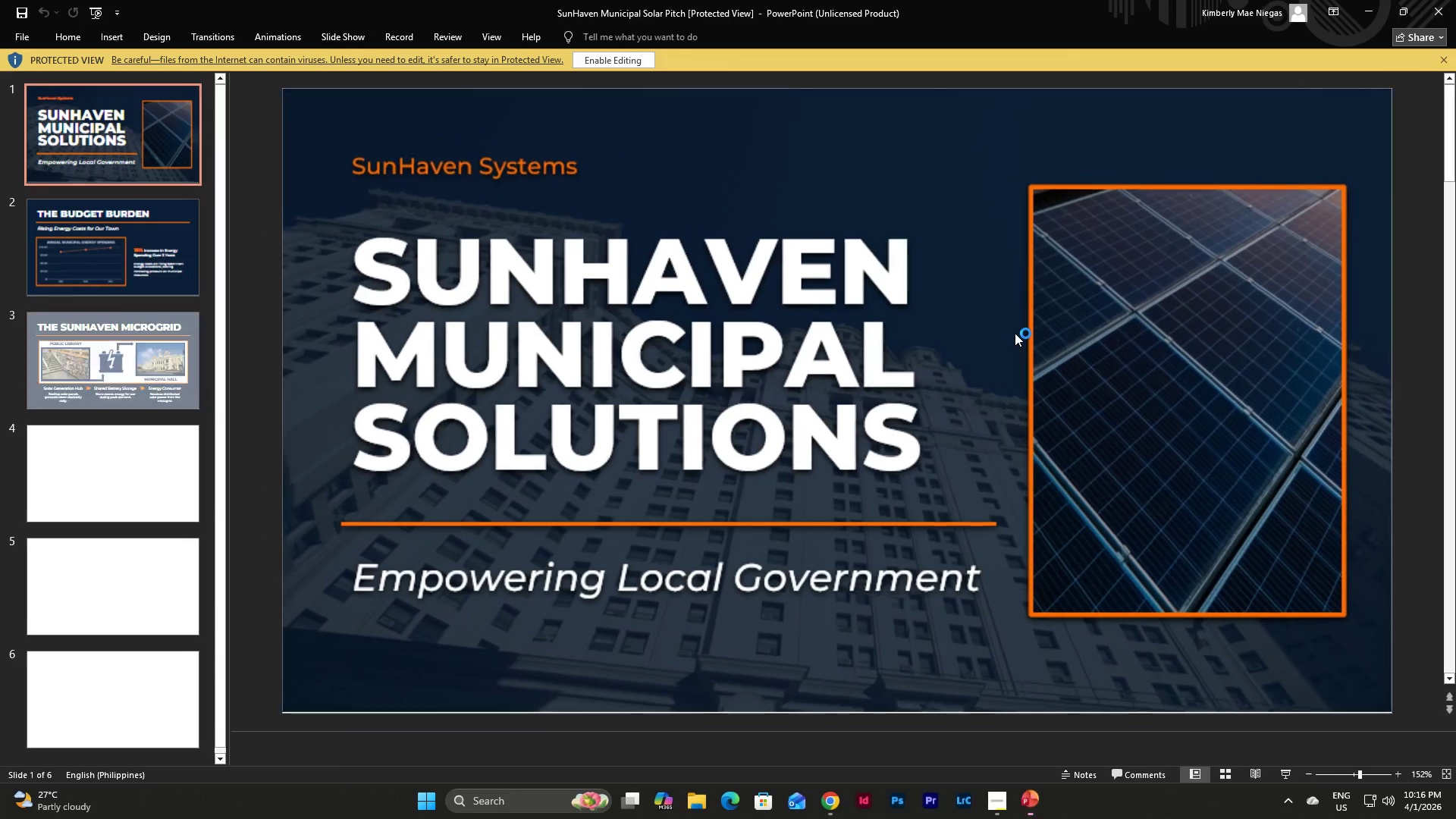 
mouse_move([24, 8])
 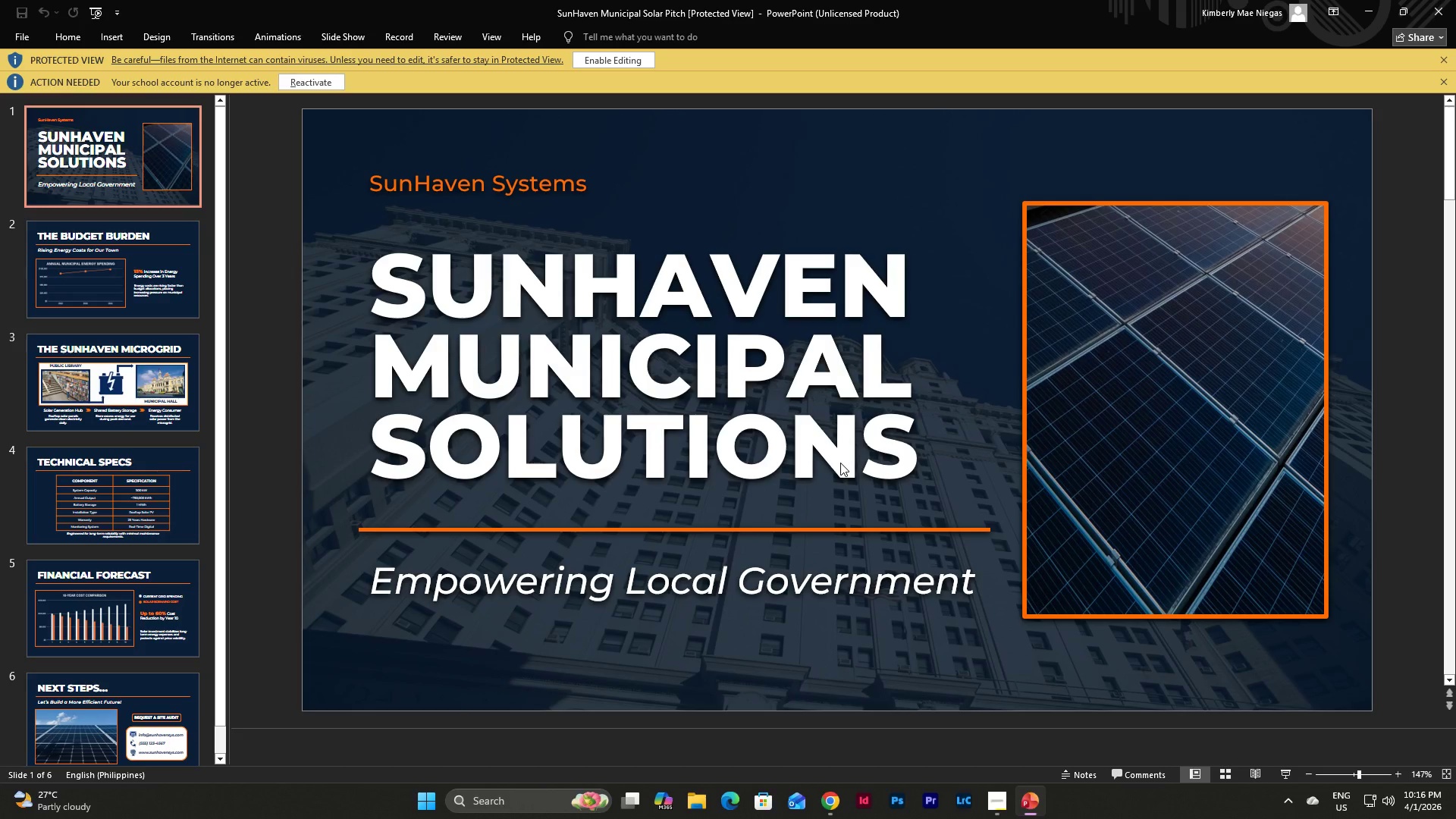 
wait(6.47)
 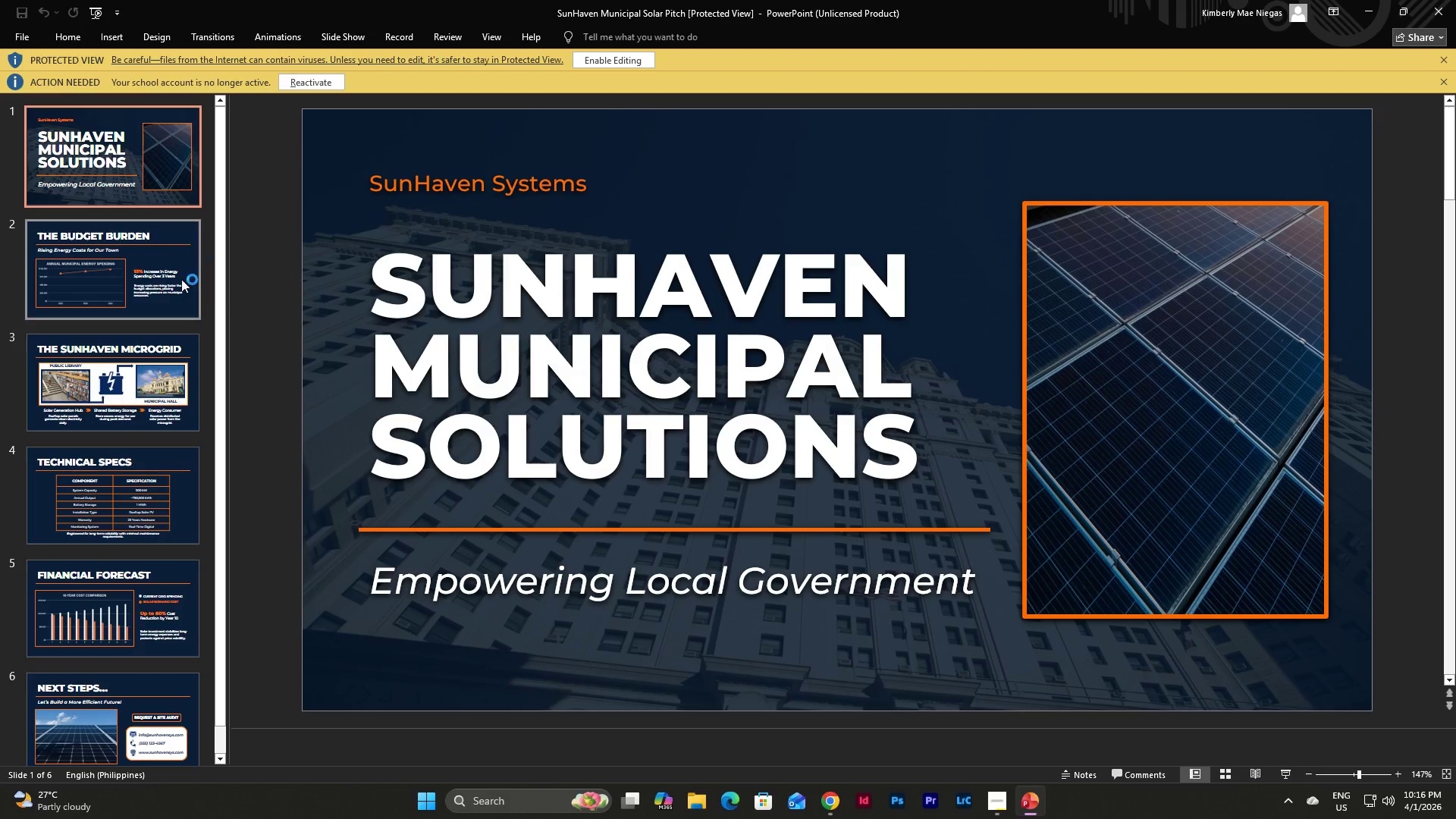 
left_click([158, 281])
 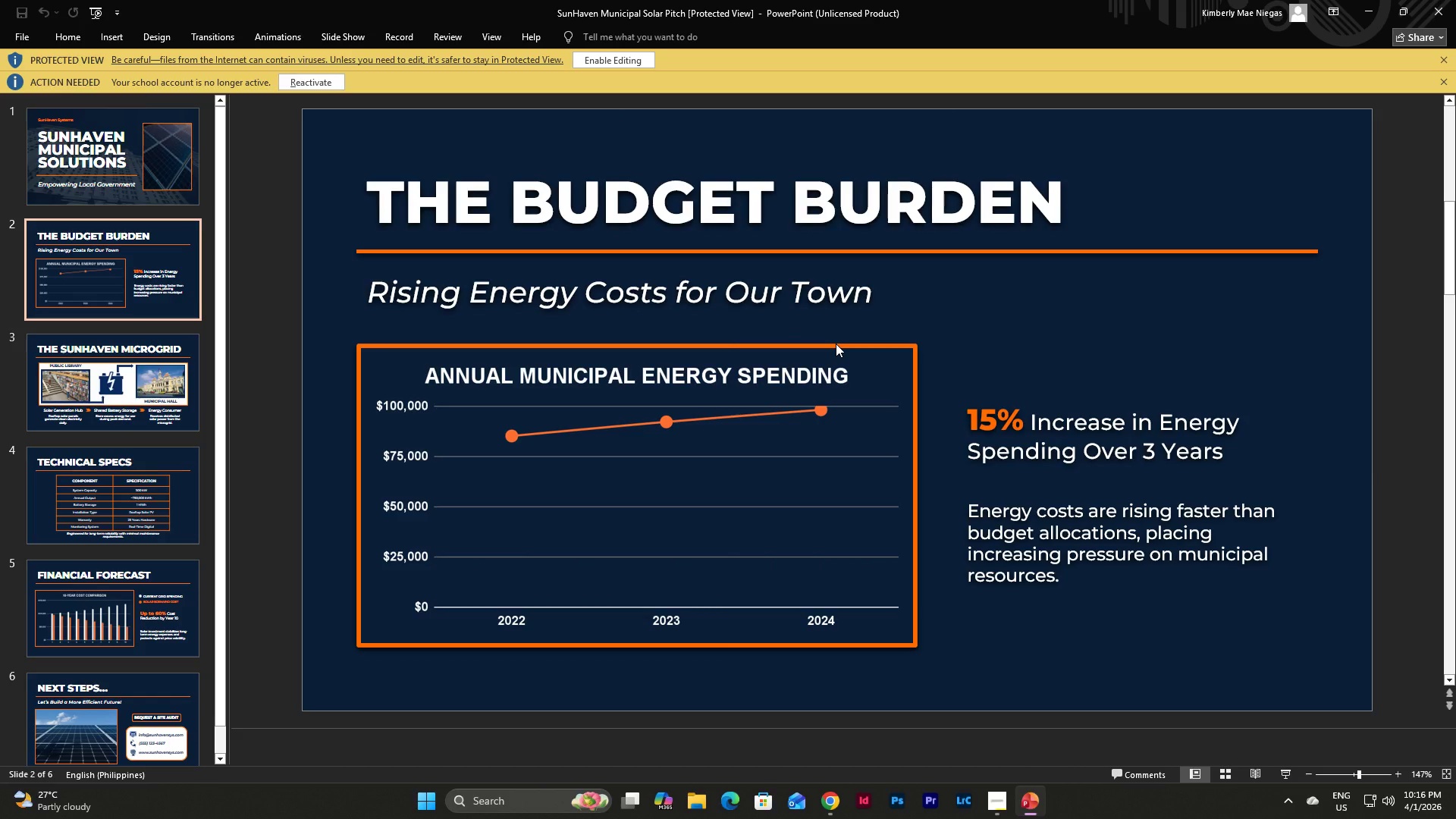 
wait(5.28)
 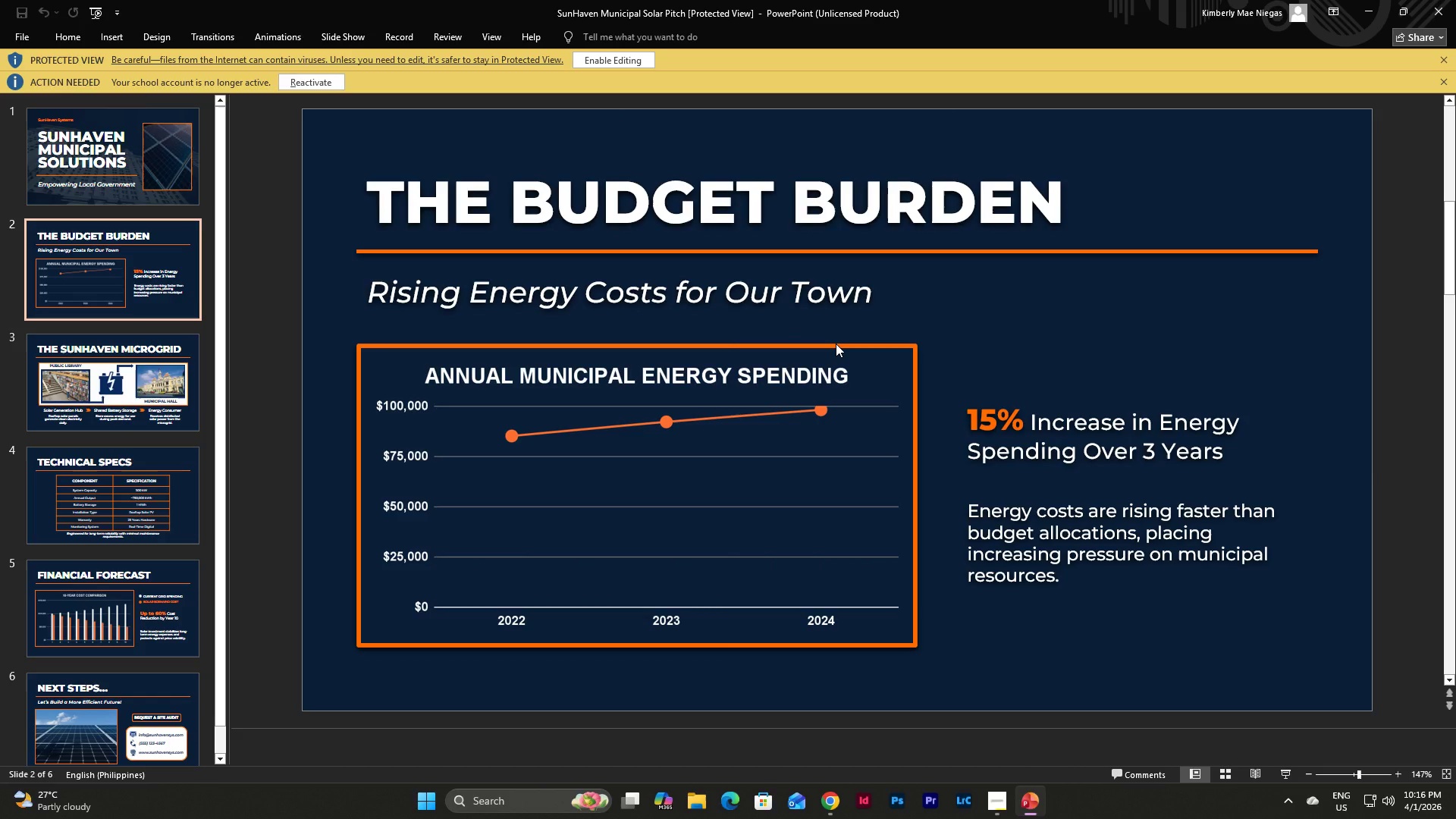 
left_click([89, 373])
 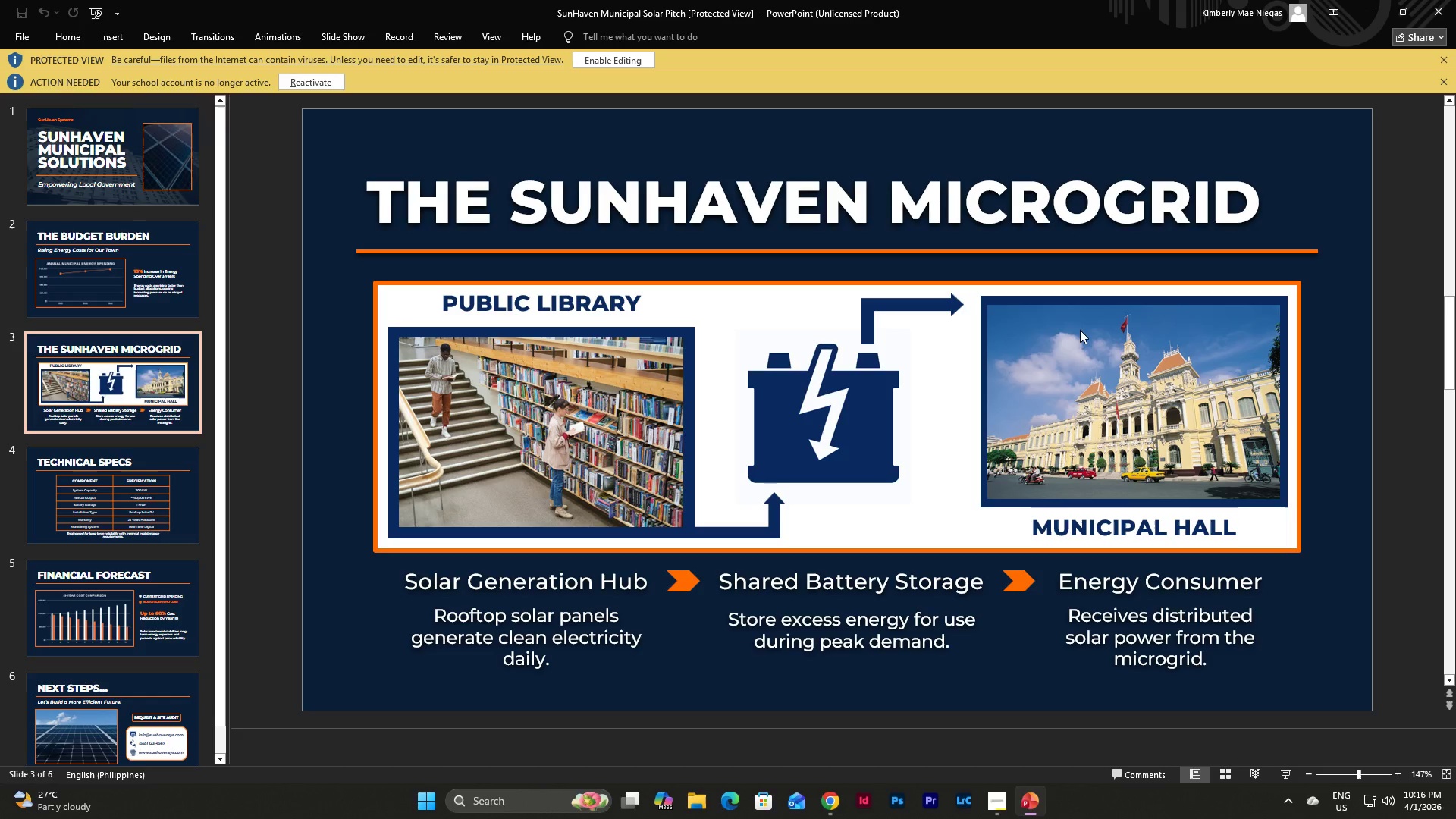 
wait(15.41)
 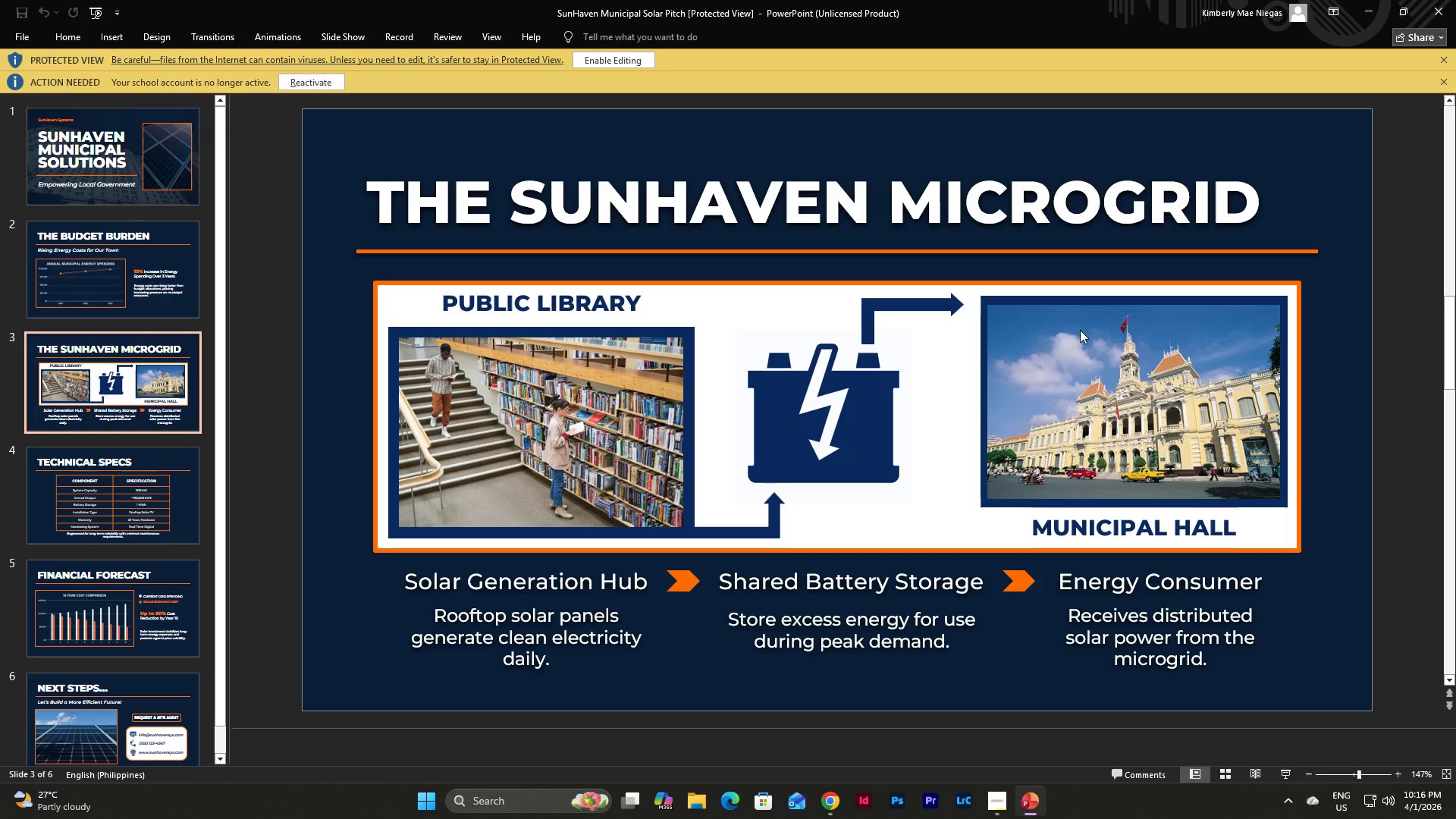 
left_click([121, 500])
 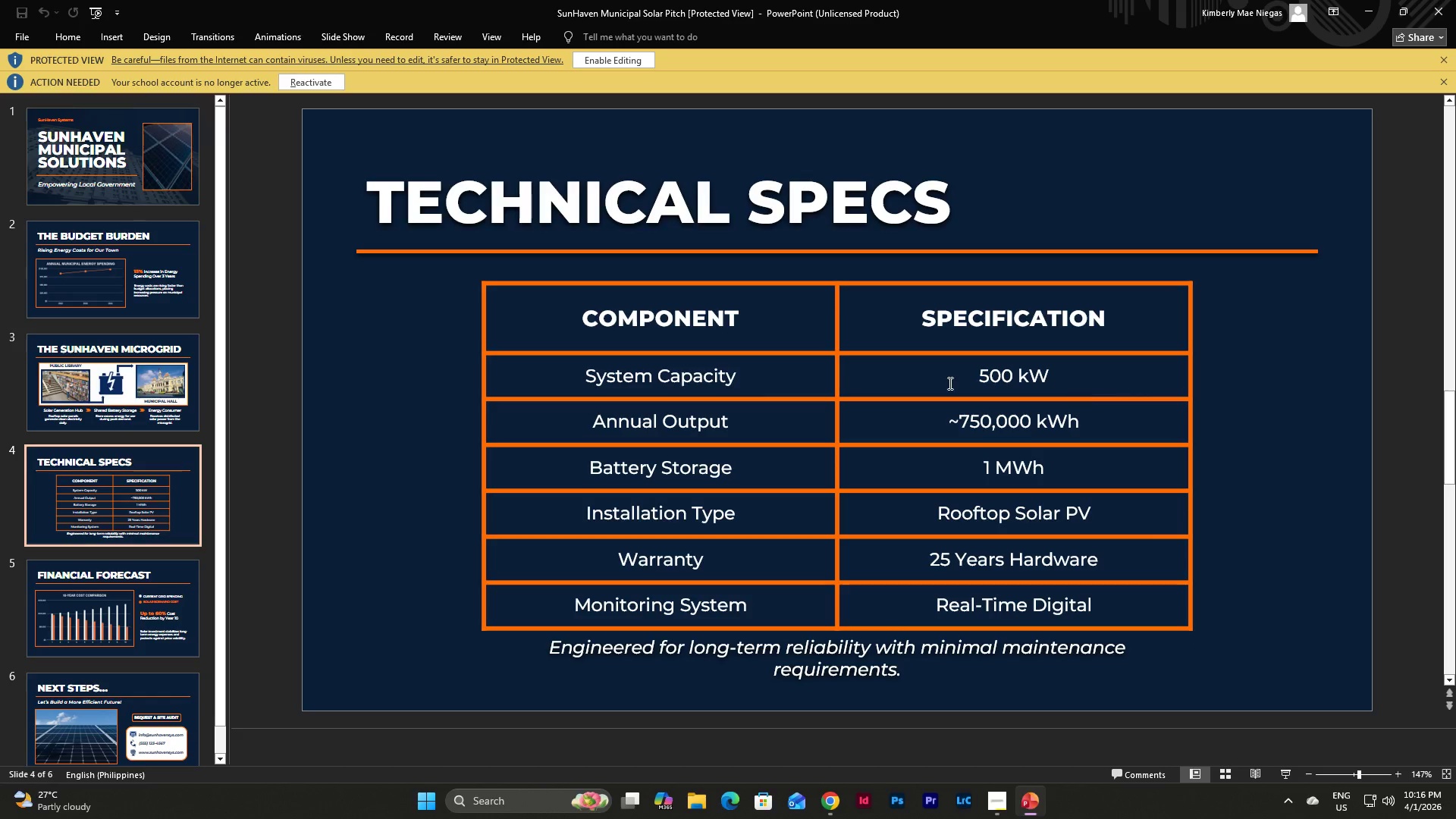 
left_click([173, 601])
 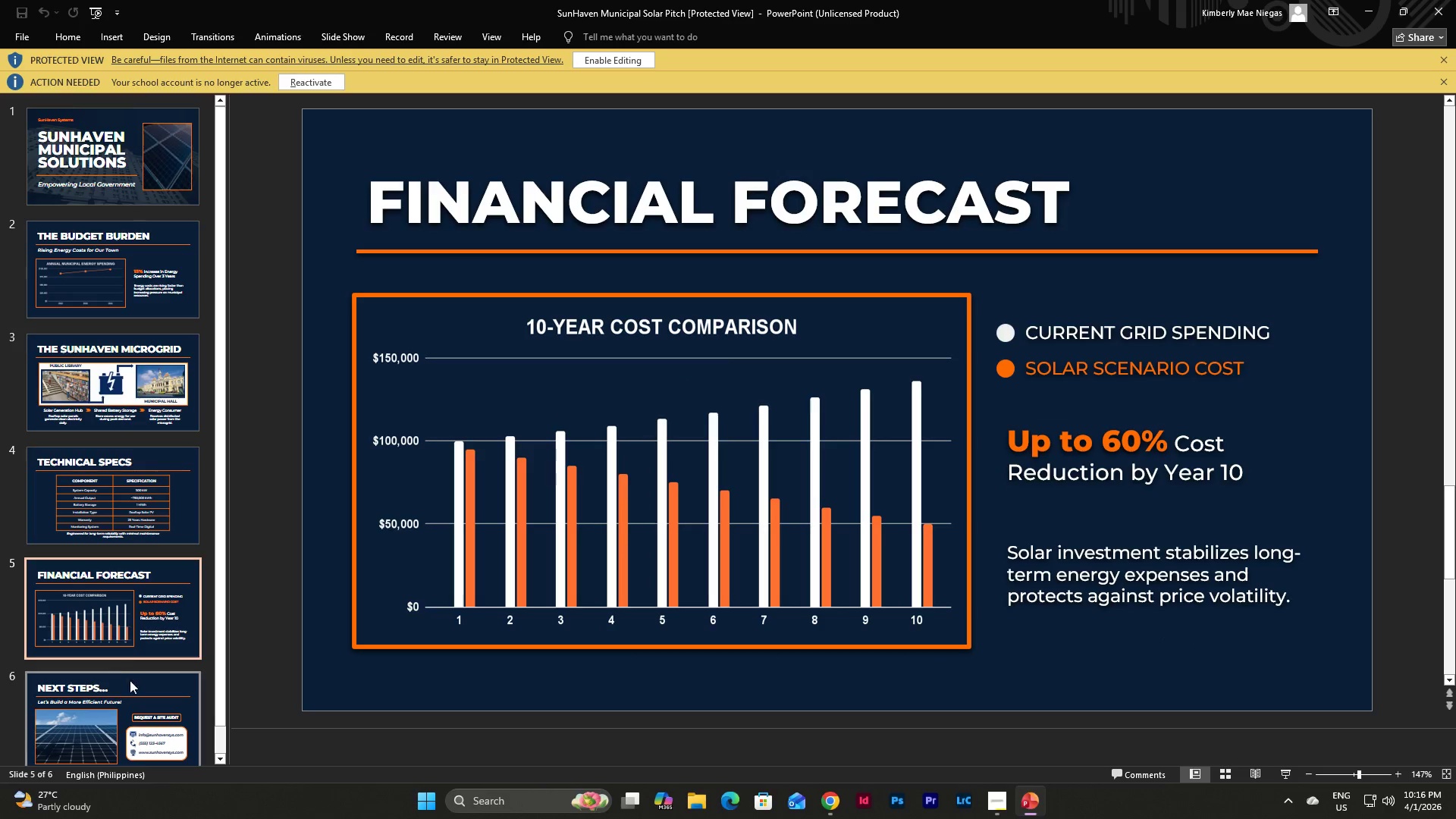 
wait(6.73)
 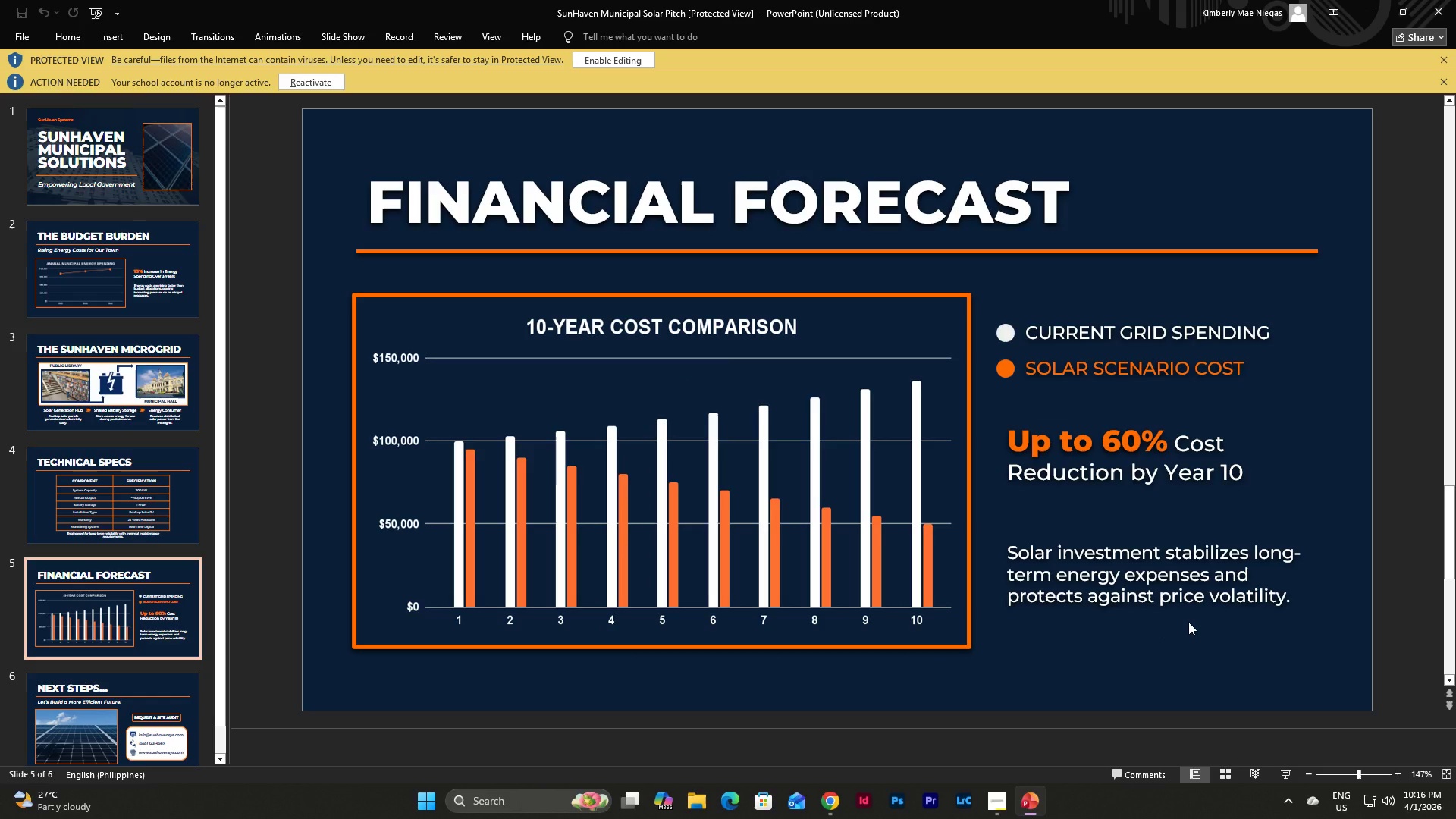 
scroll: coordinate [170, 364], scroll_direction: down, amount: 2.0
 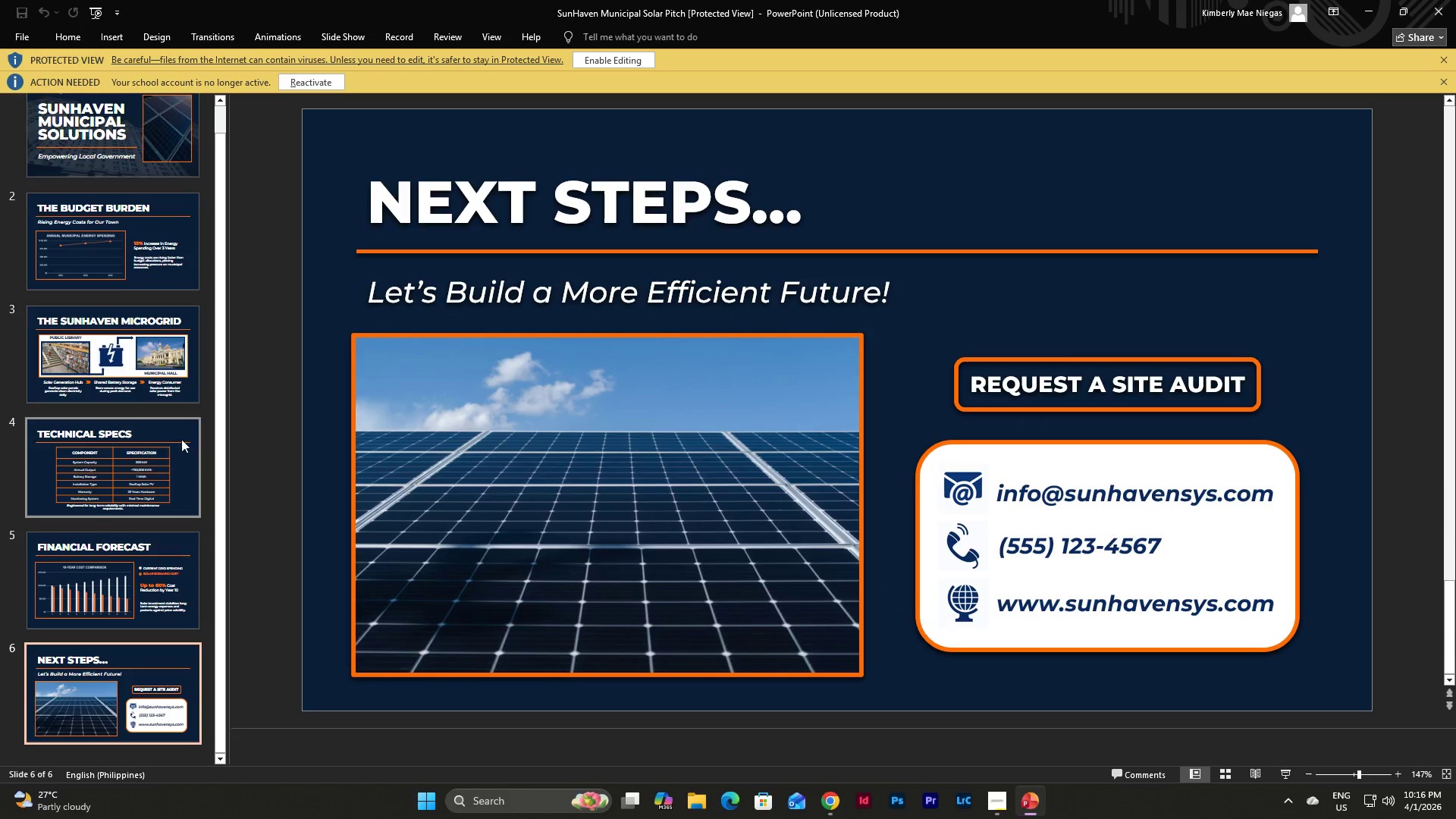 
scroll: coordinate [189, 372], scroll_direction: up, amount: 7.0
 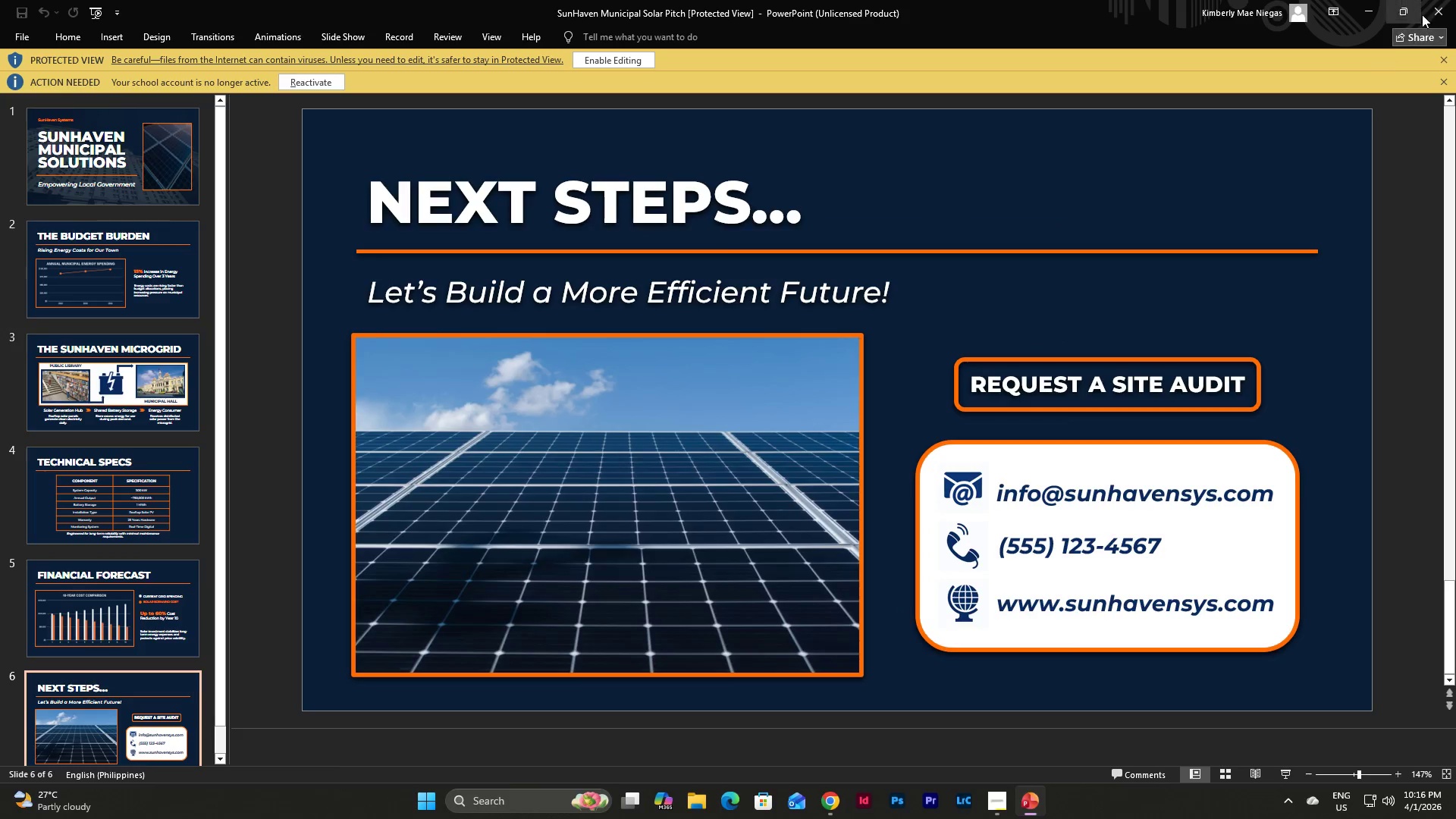 
left_click([1432, 2])
 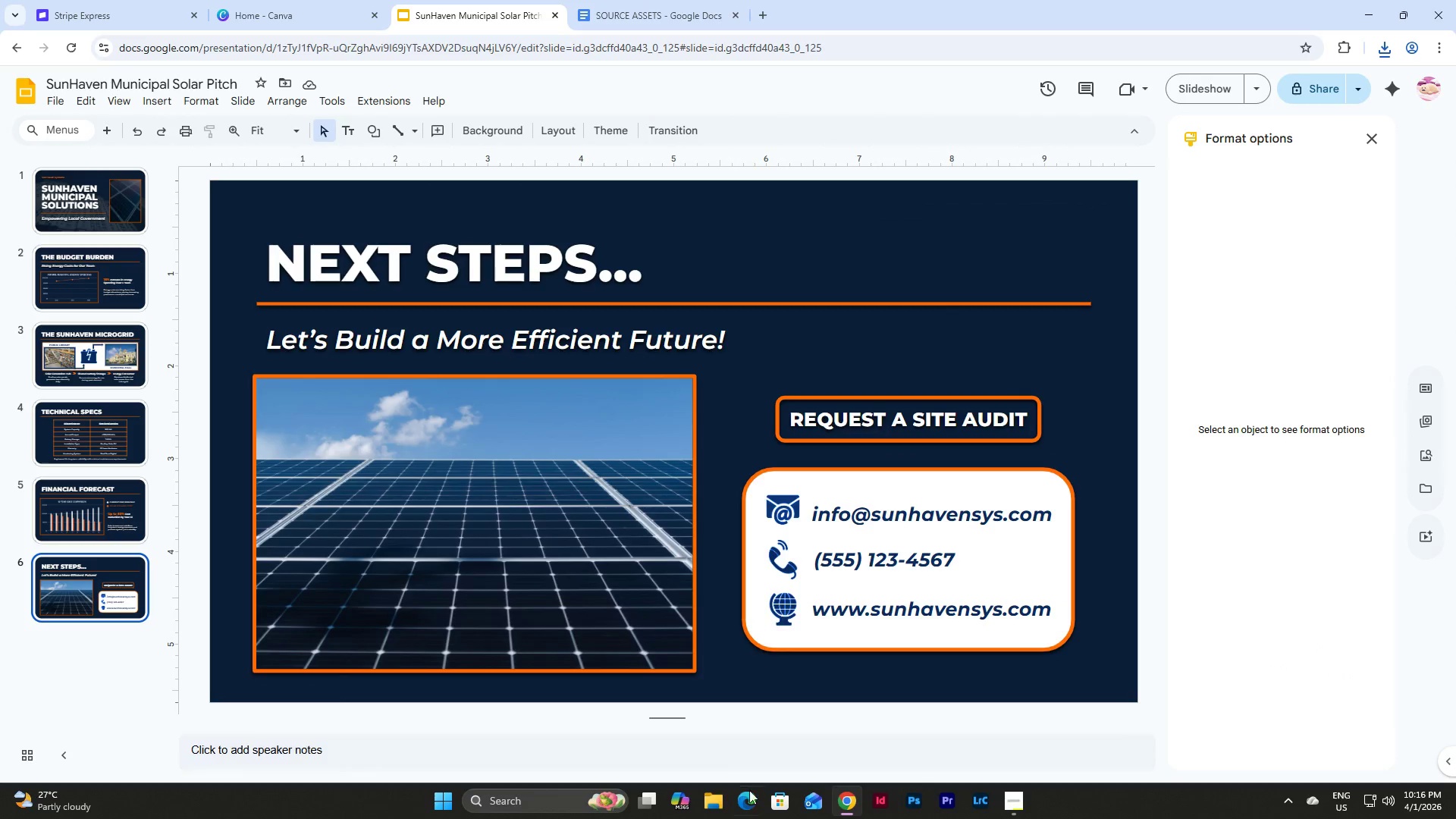 
left_click([711, 814])
 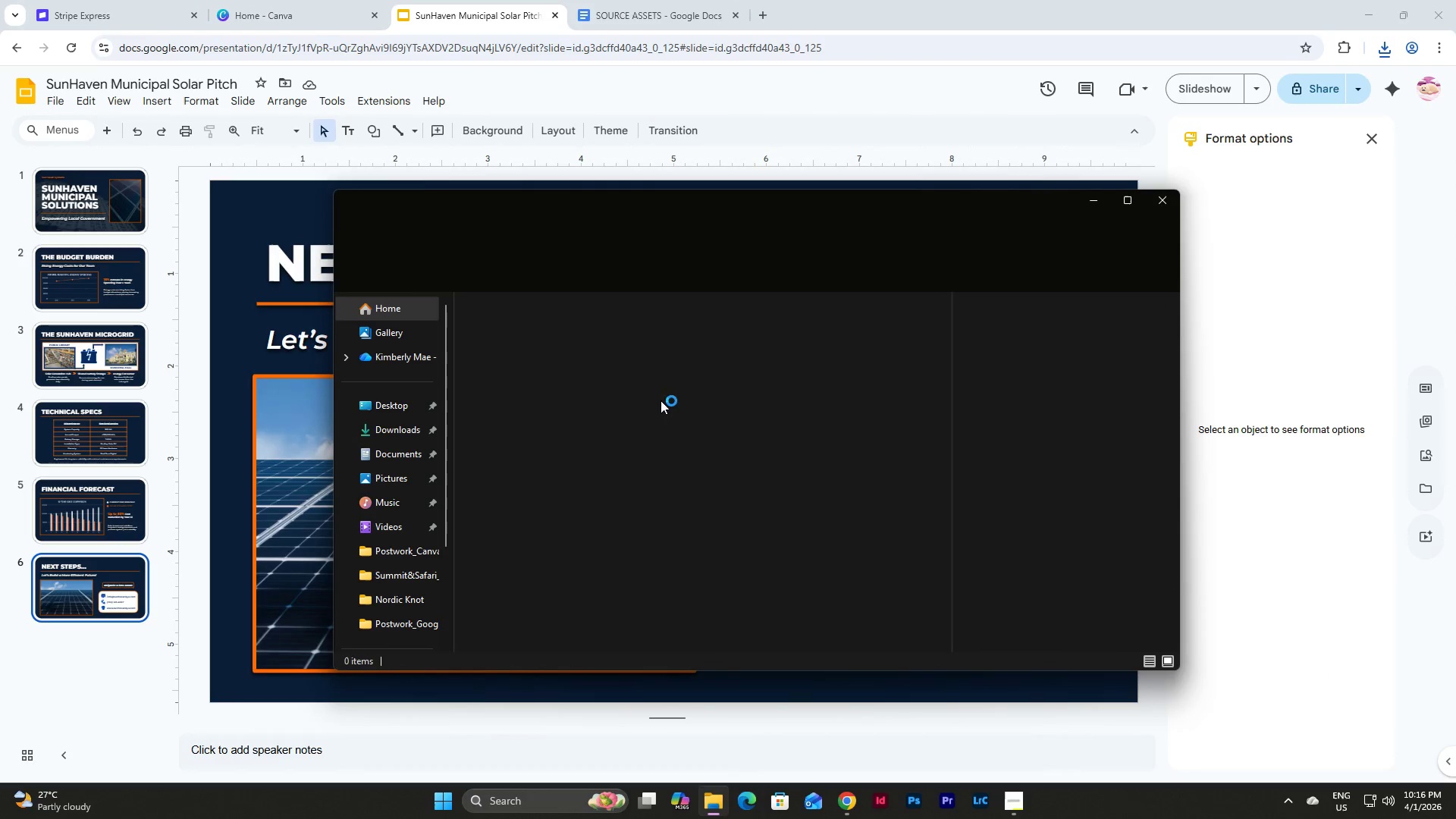 
left_click([400, 431])
 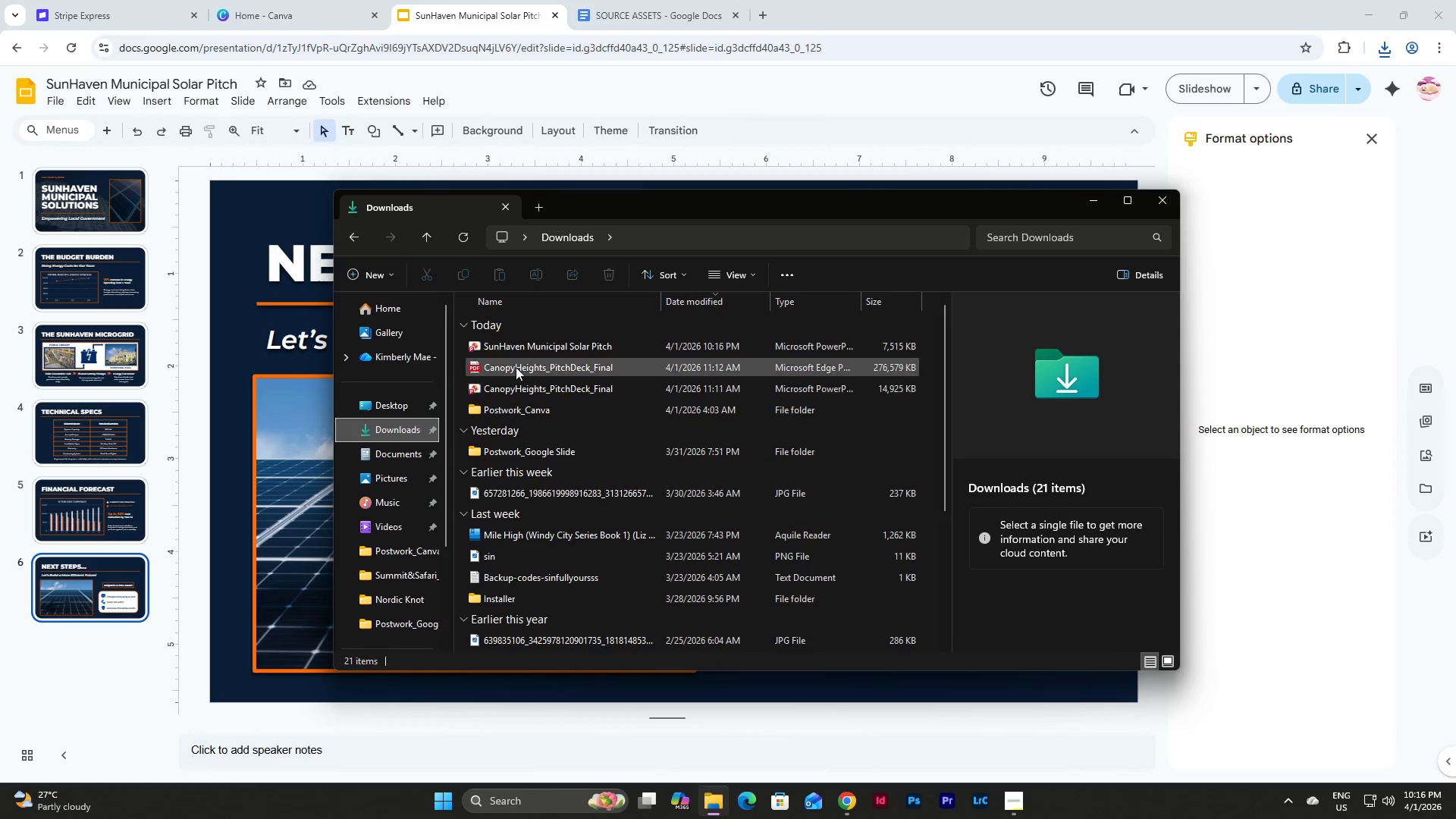 
left_click([545, 346])
 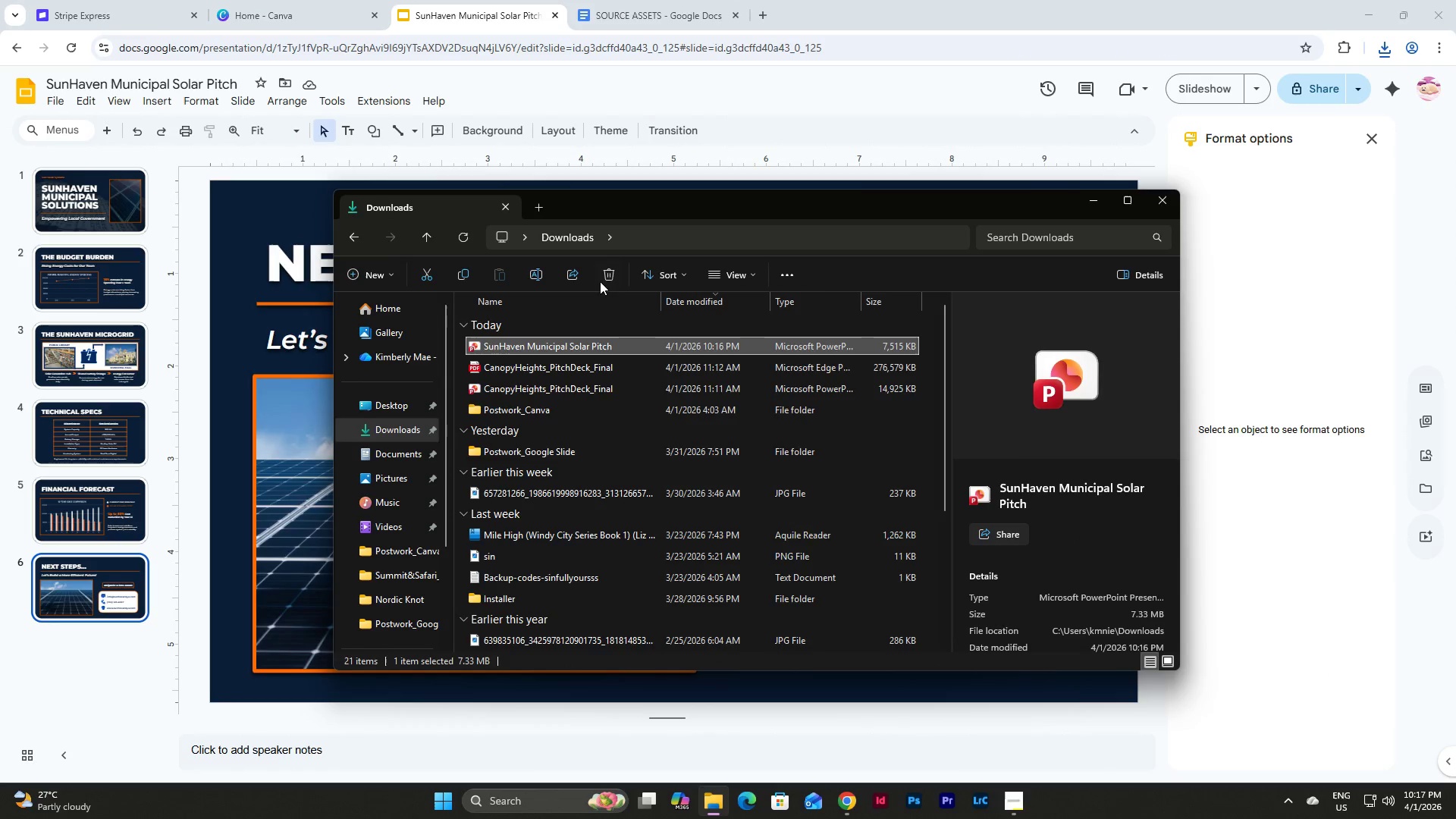 
left_click([612, 271])
 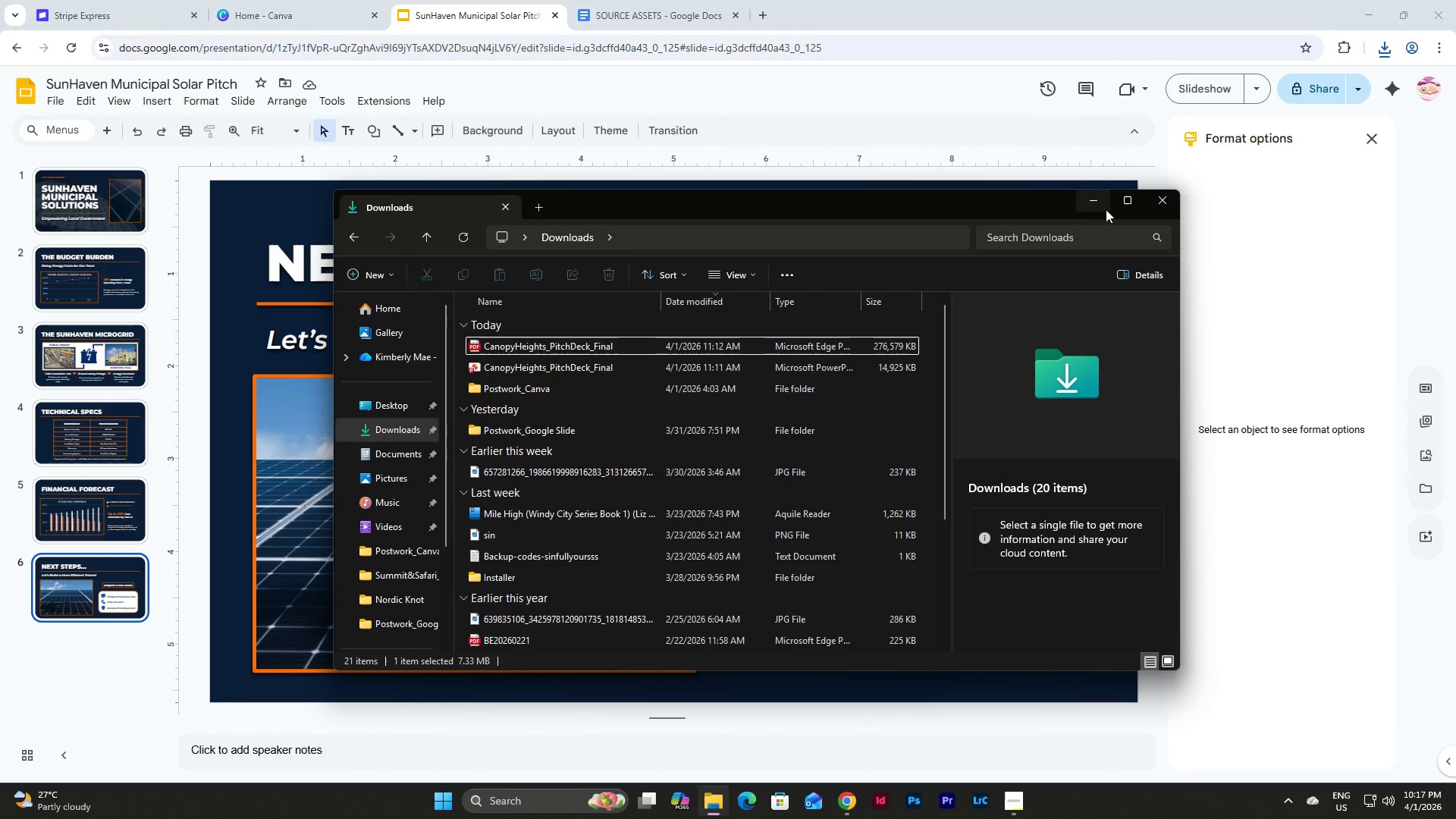 
left_click([1093, 202])
 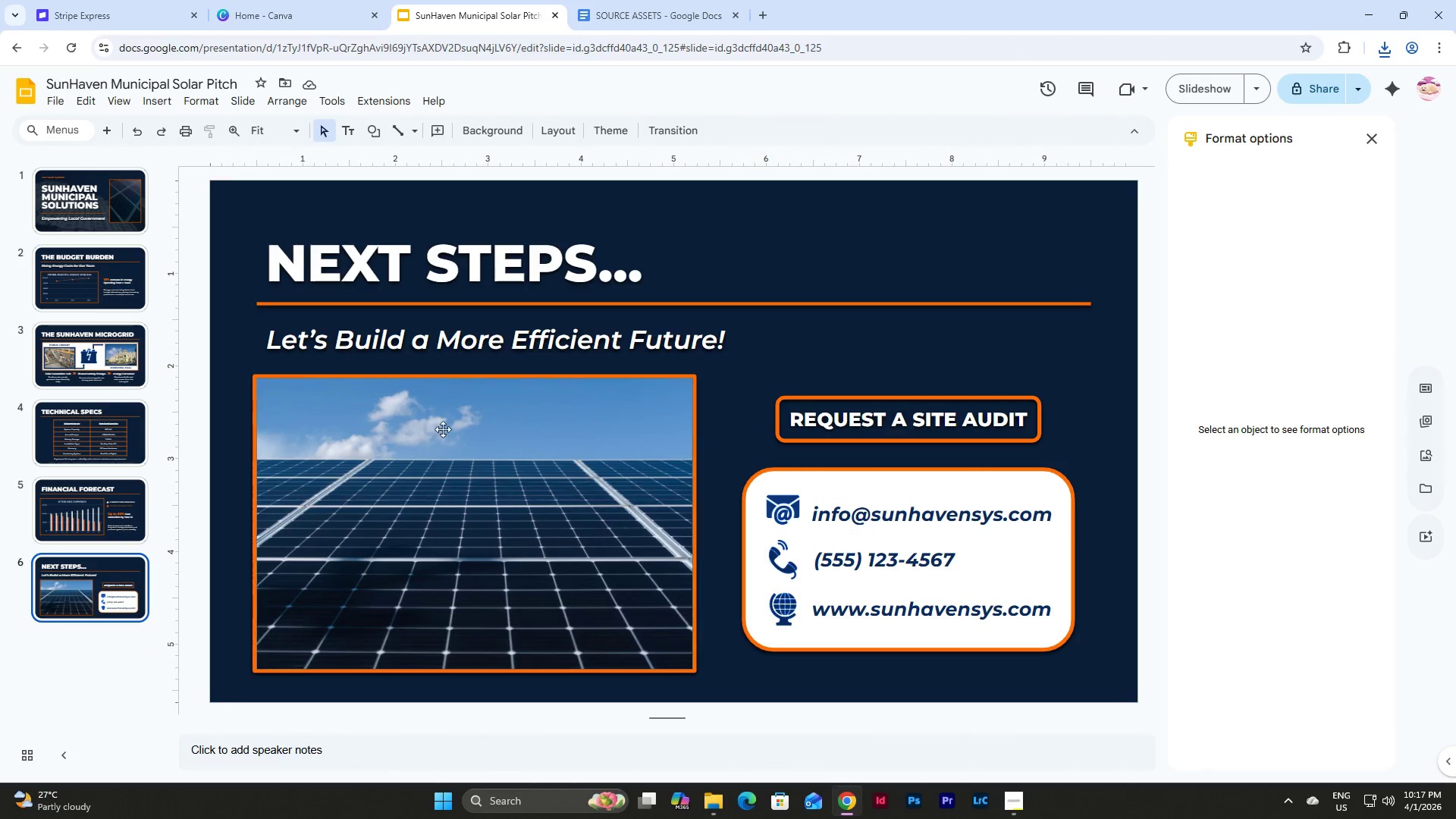 
left_click([112, 504])
 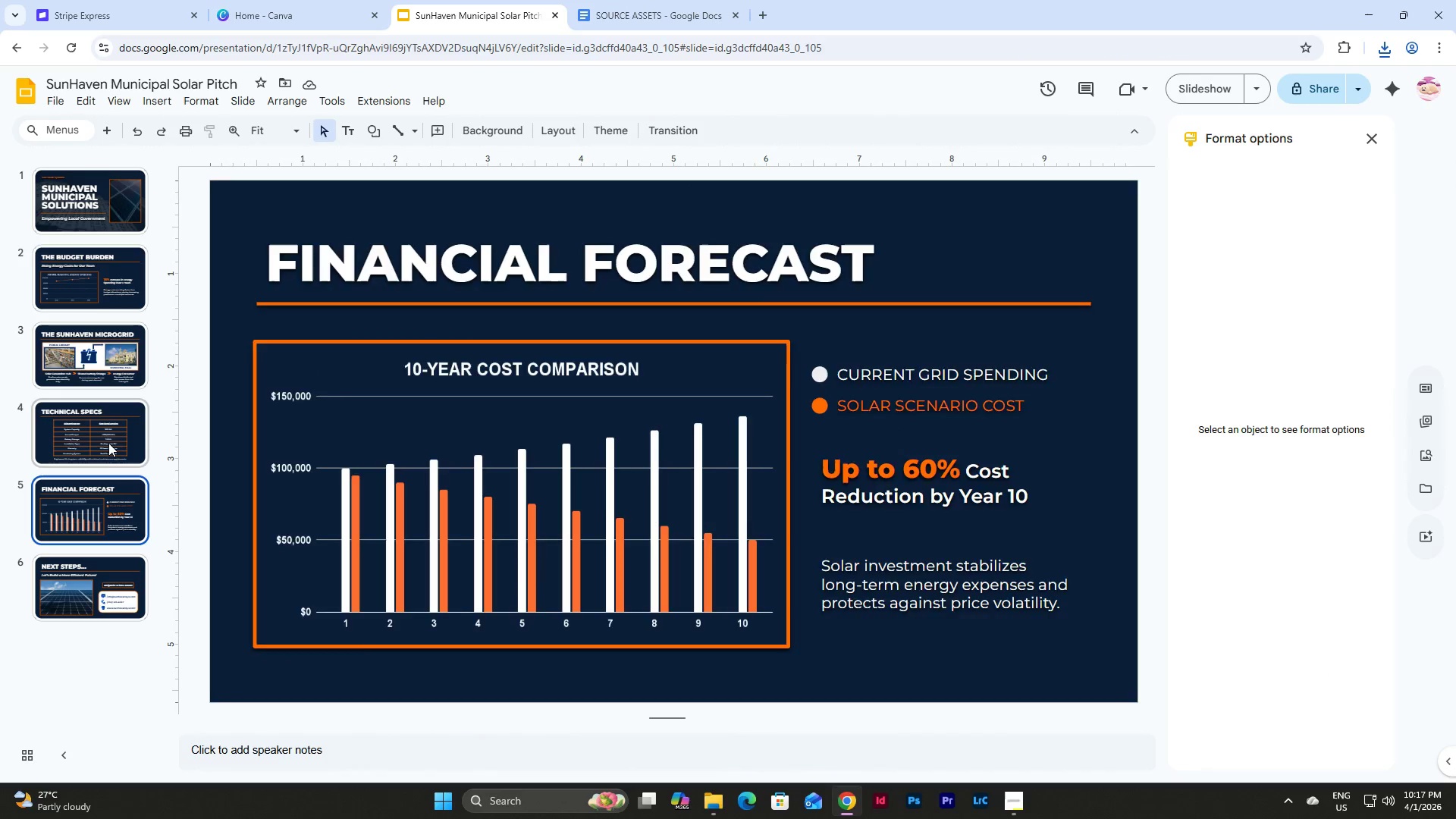 
left_click([106, 442])
 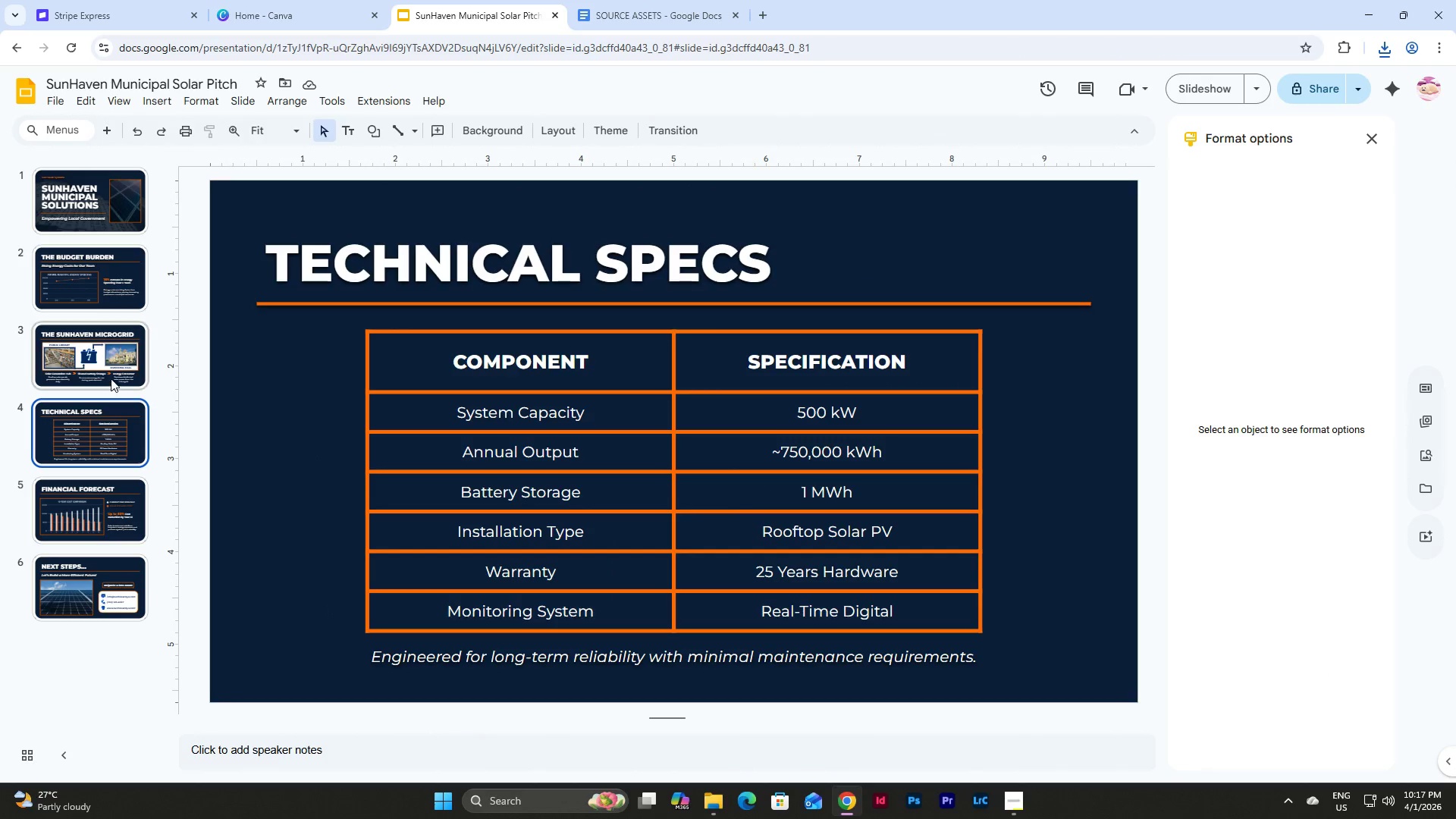 
left_click([111, 368])
 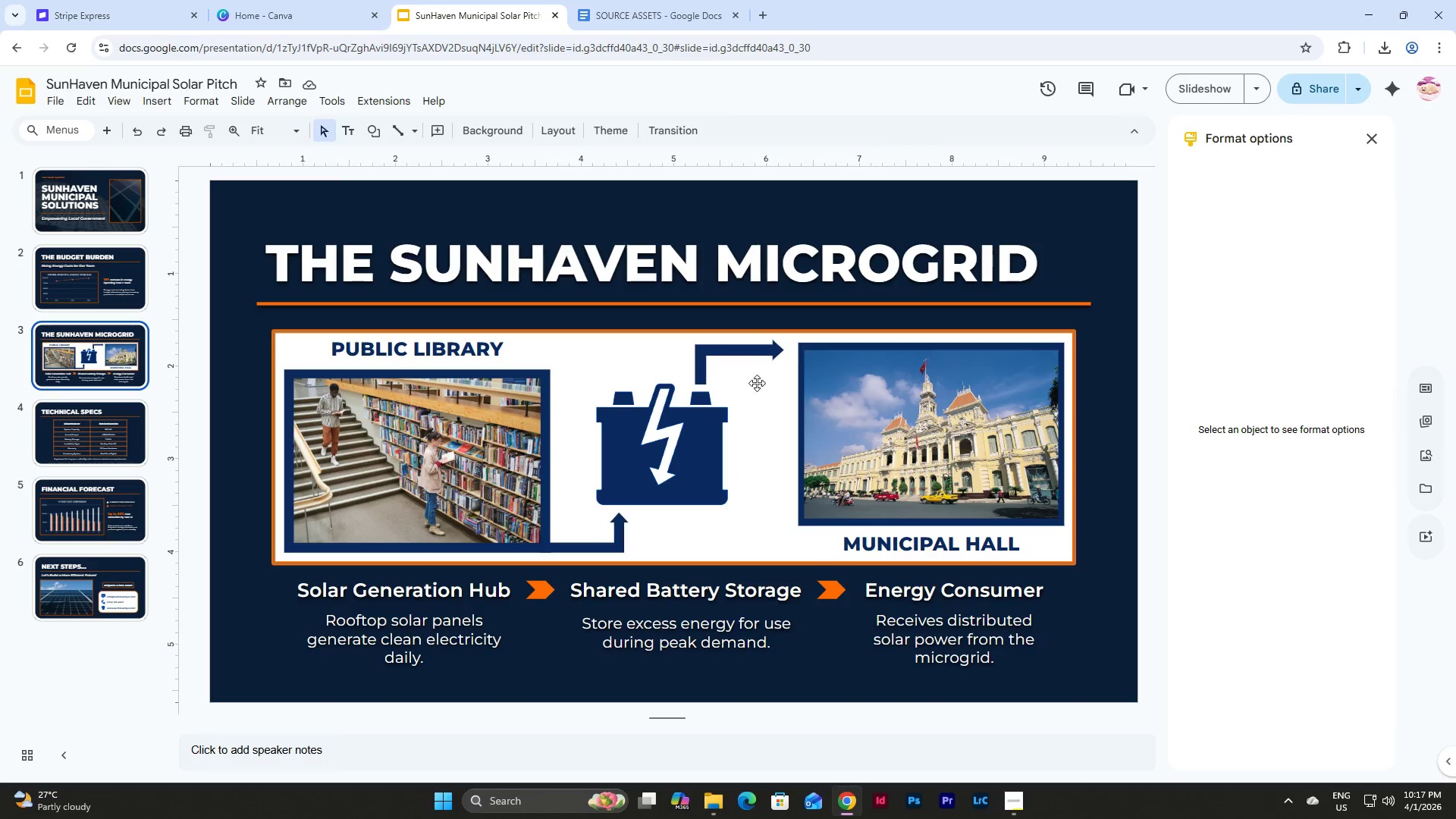 
left_click([760, 344])
 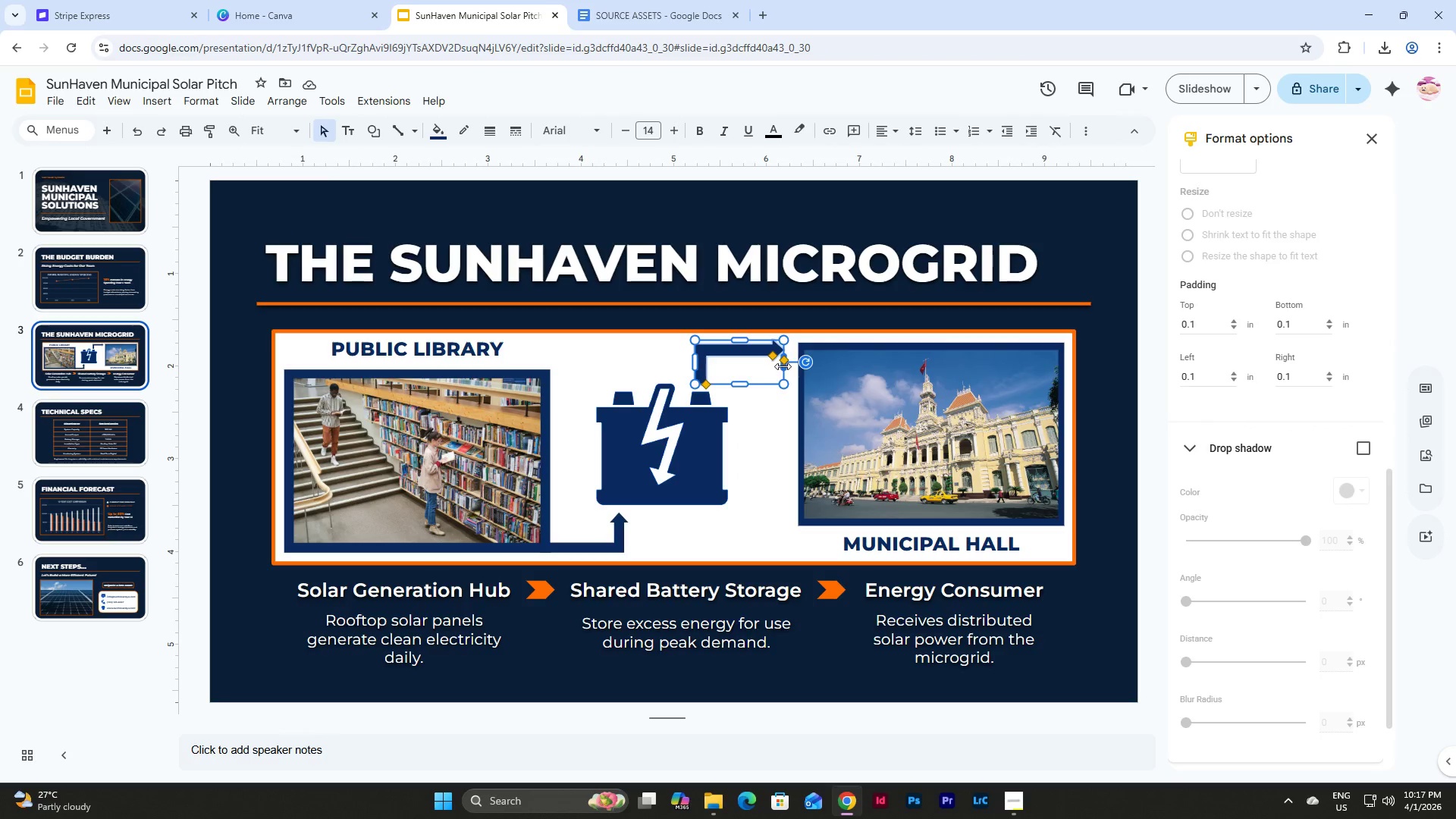 
left_click_drag(start_coordinate=[783, 366], to_coordinate=[789, 366])
 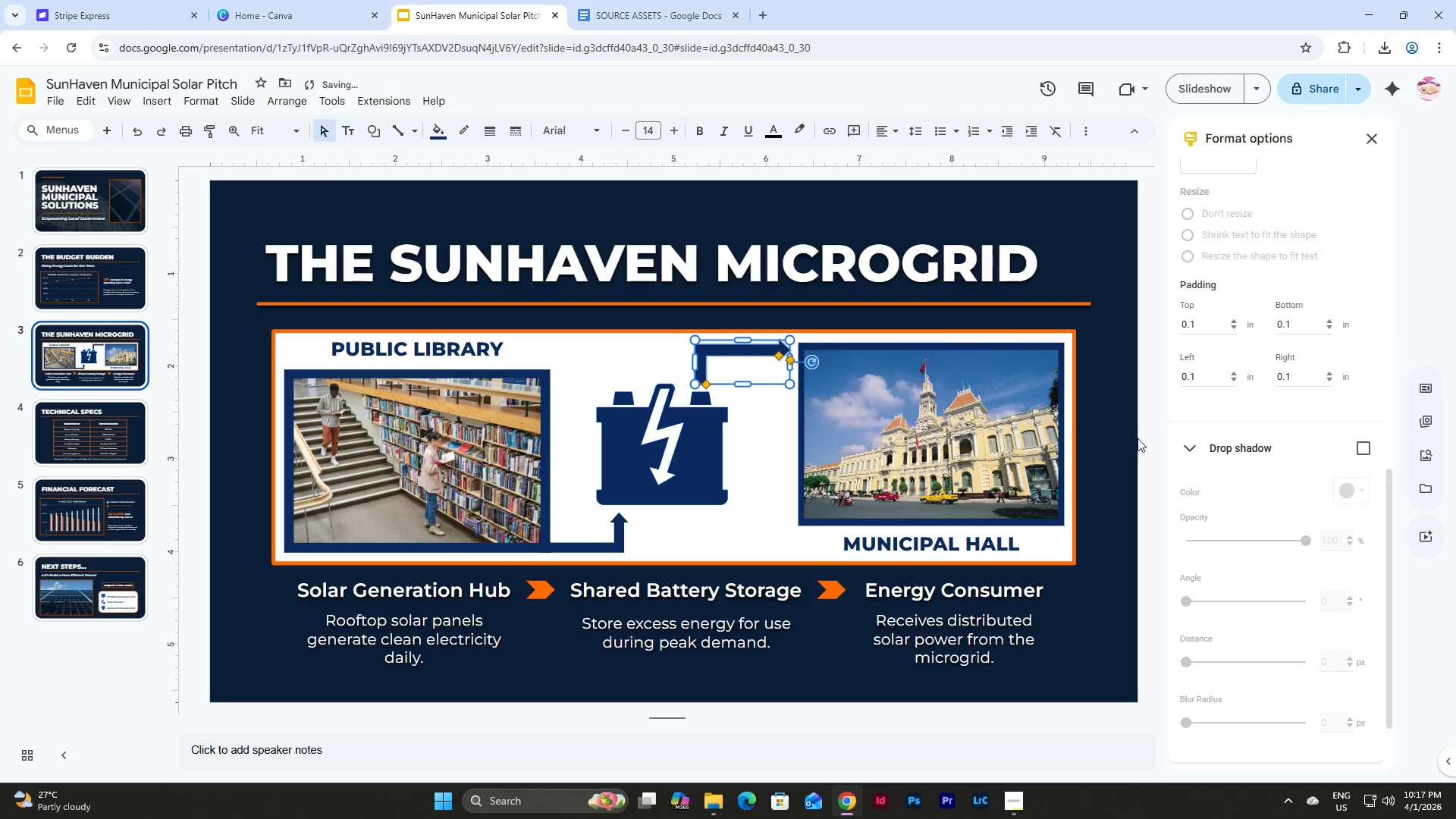 
left_click([1088, 416])
 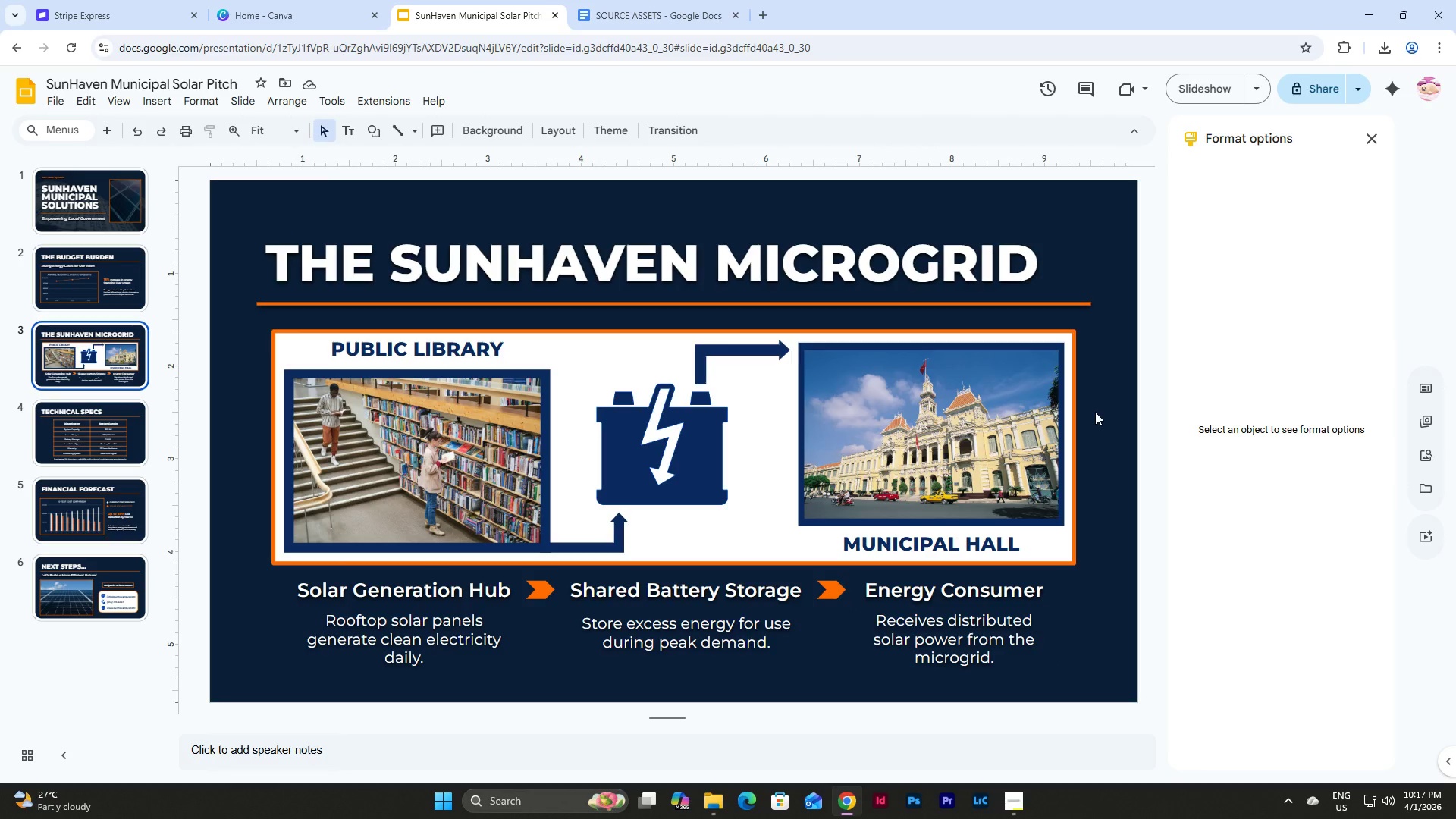 
wait(6.89)
 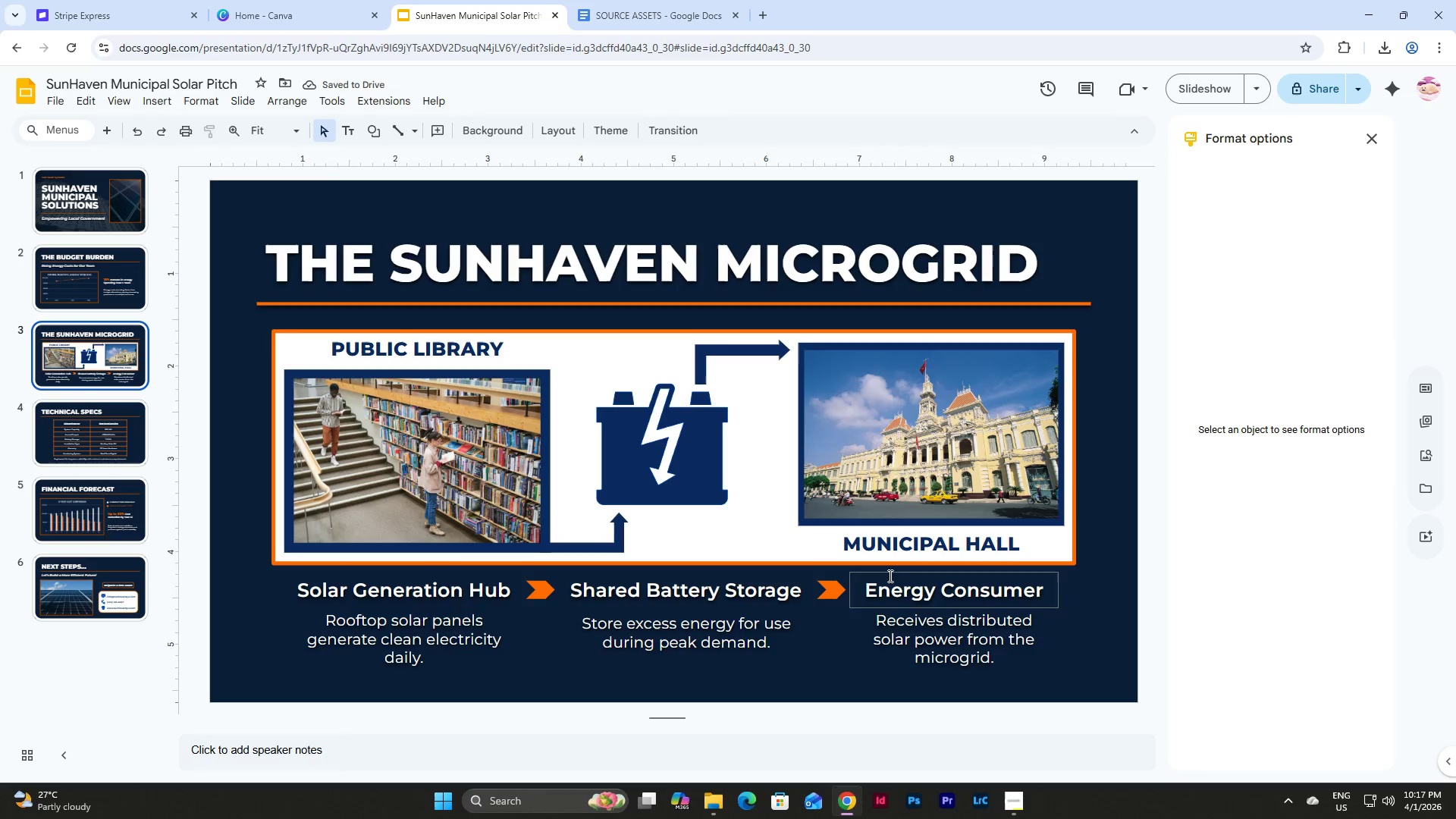 
left_click([595, 544])
 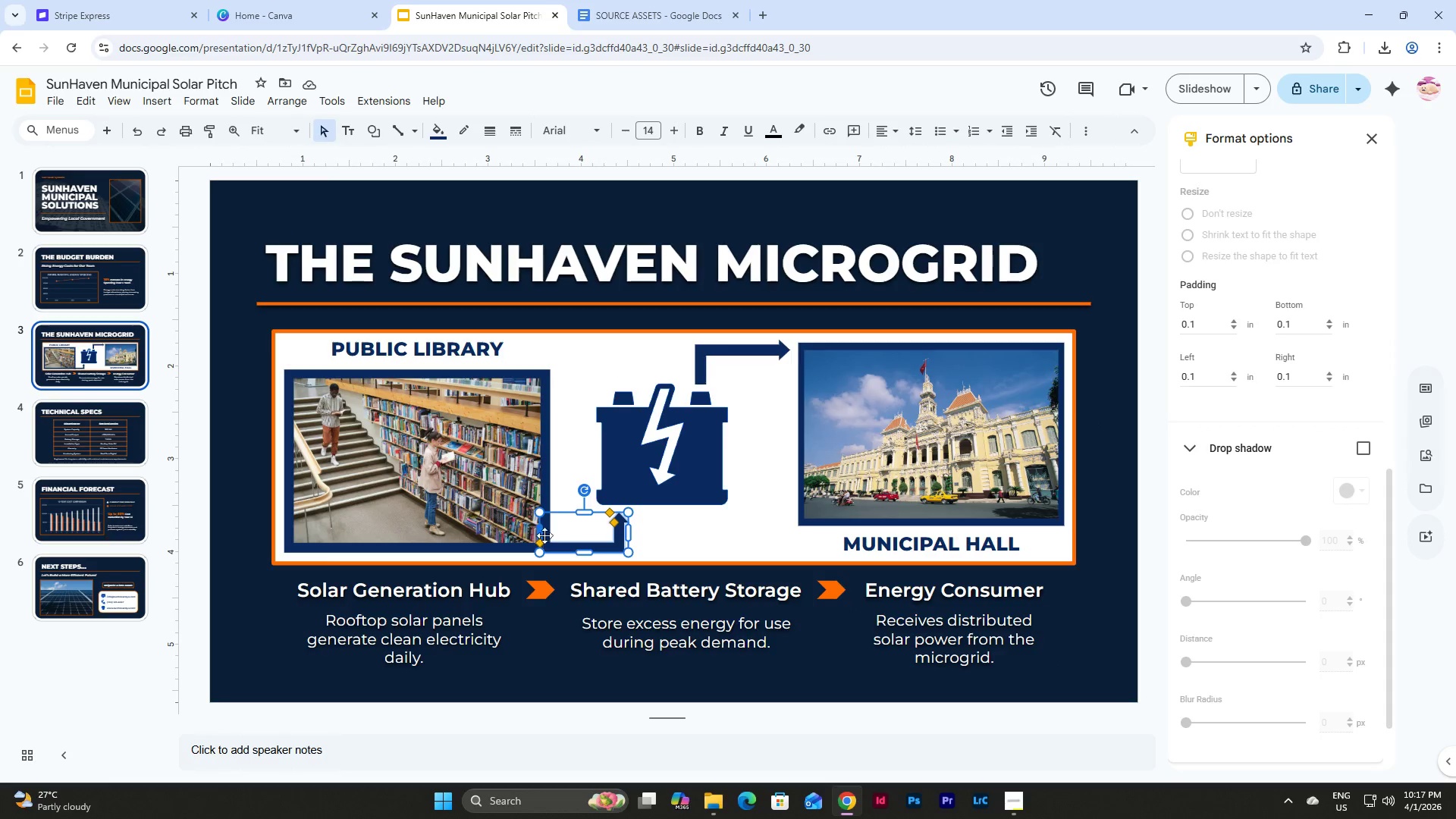 
left_click_drag(start_coordinate=[541, 529], to_coordinate=[559, 529])
 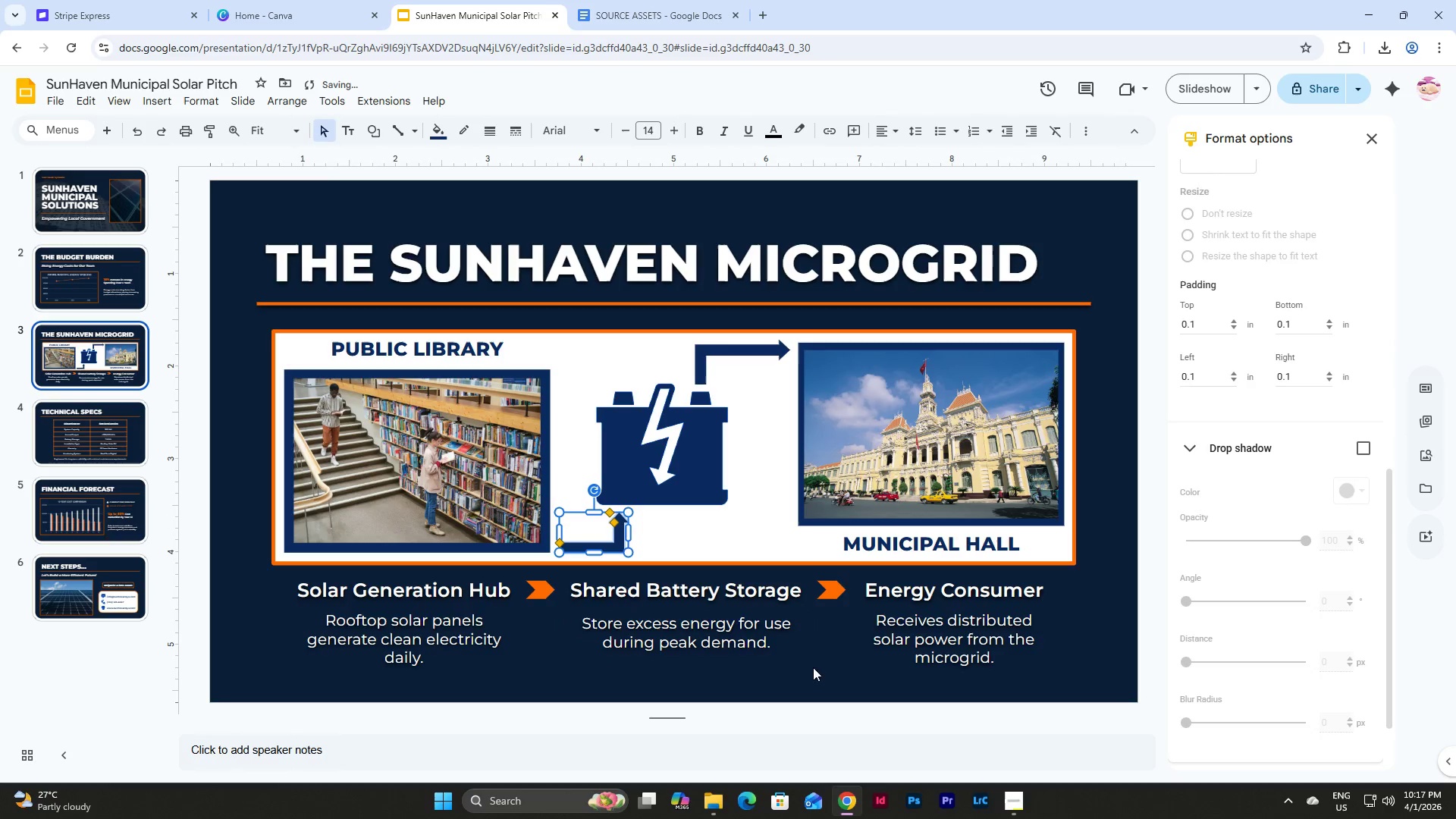 
left_click([860, 674])
 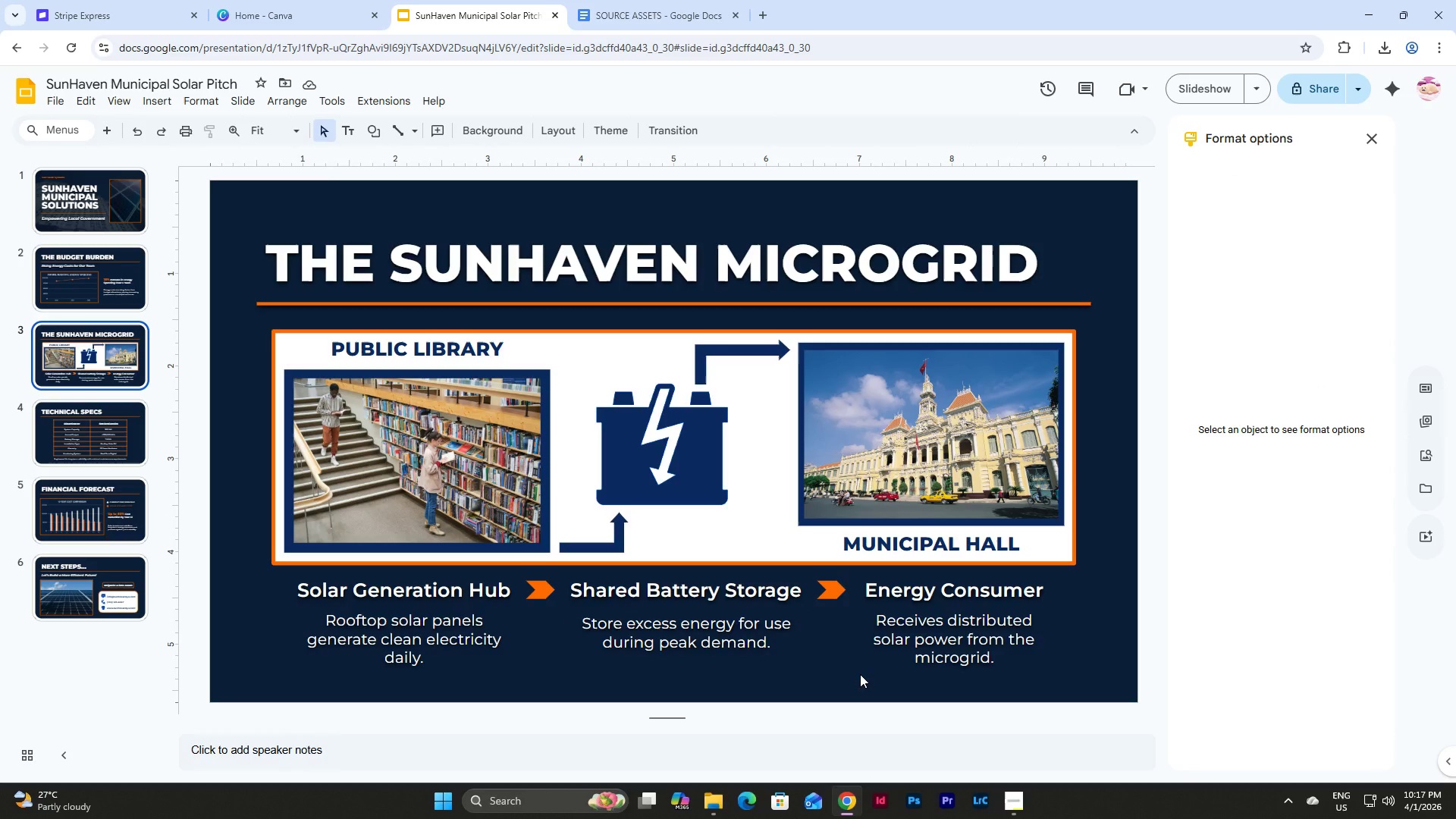 
wait(14.86)
 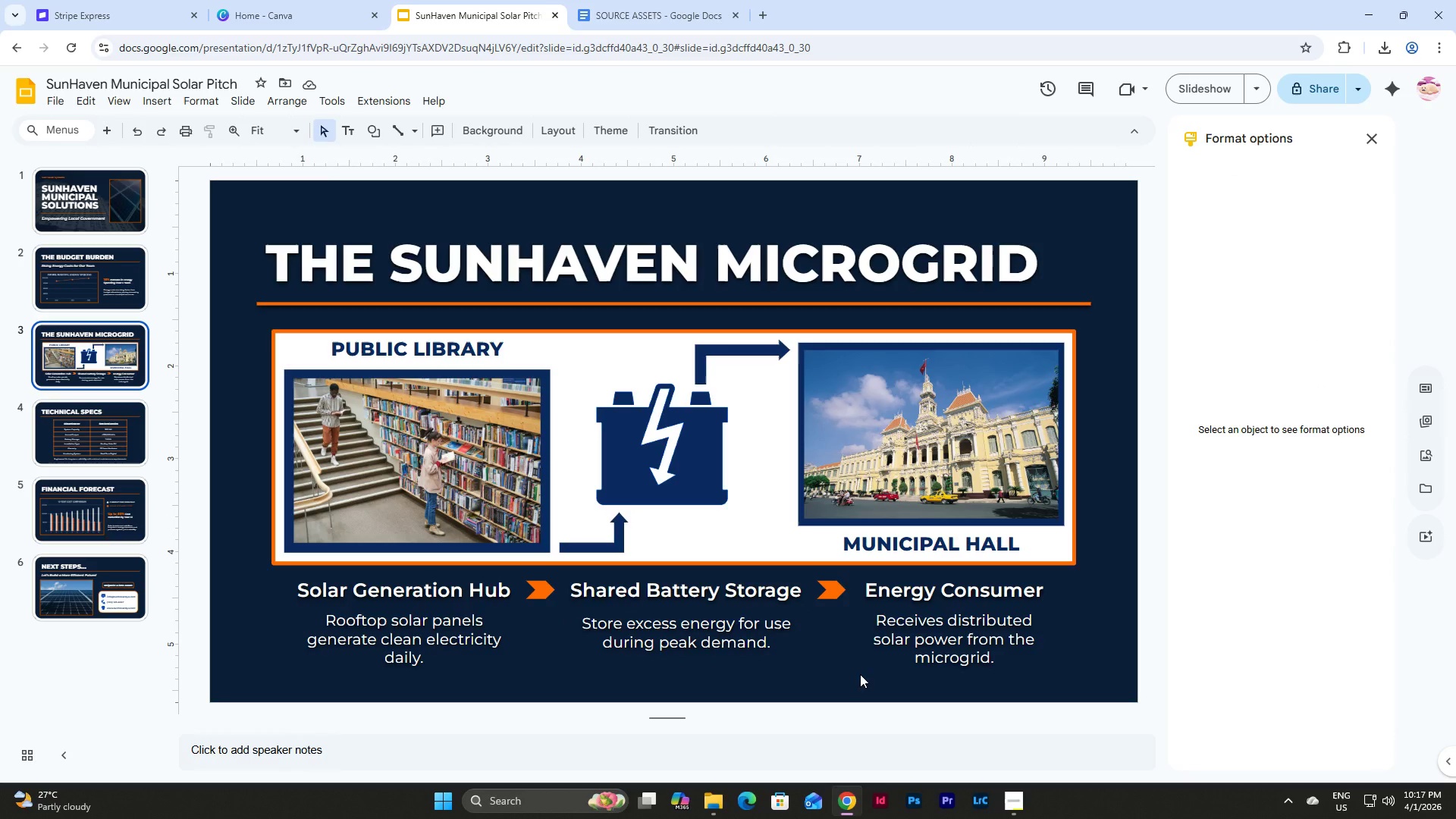 
scroll: coordinate [832, 459], scroll_direction: down, amount: 1.0
 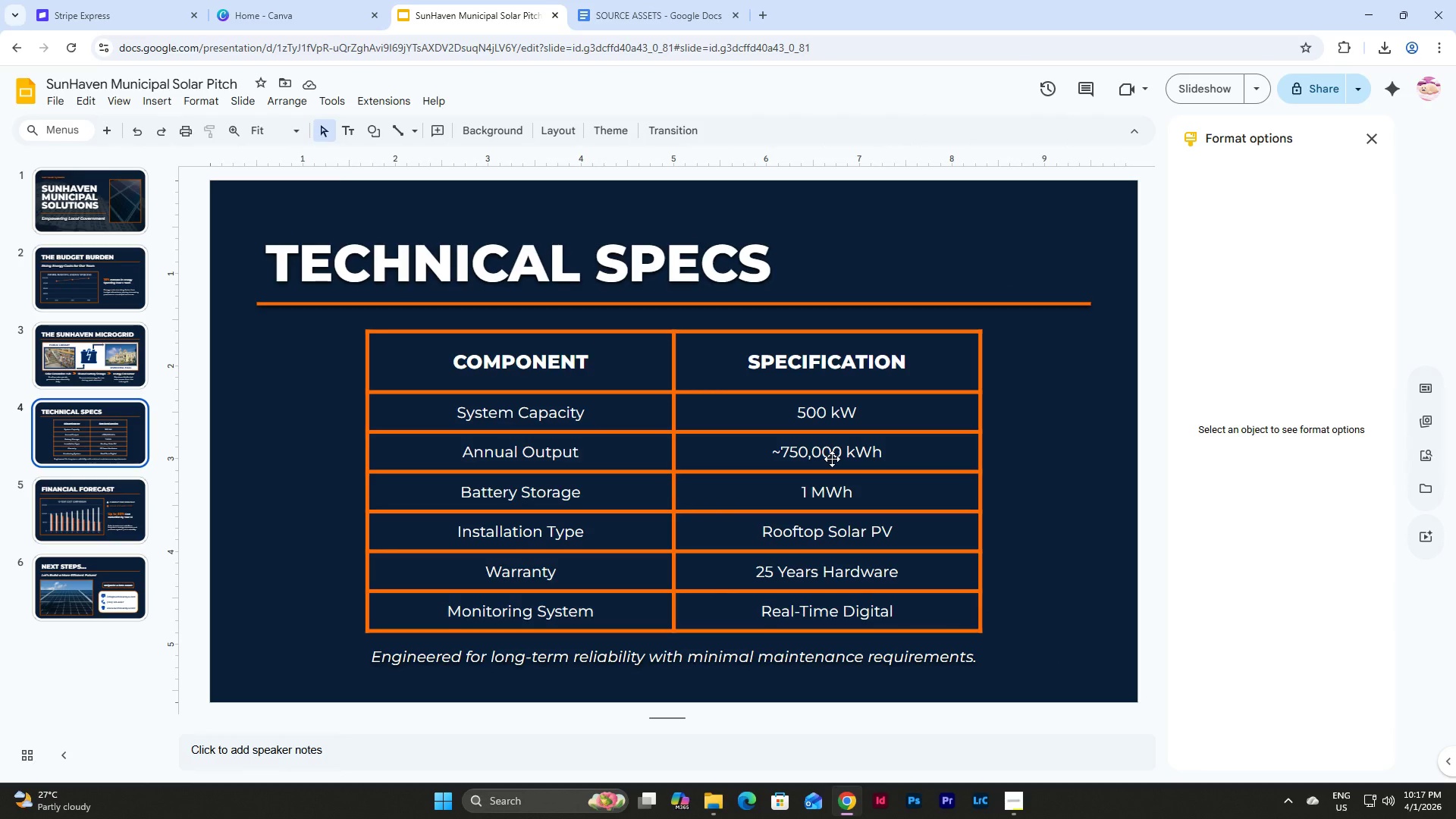 
scroll: coordinate [832, 459], scroll_direction: up, amount: 1.0
 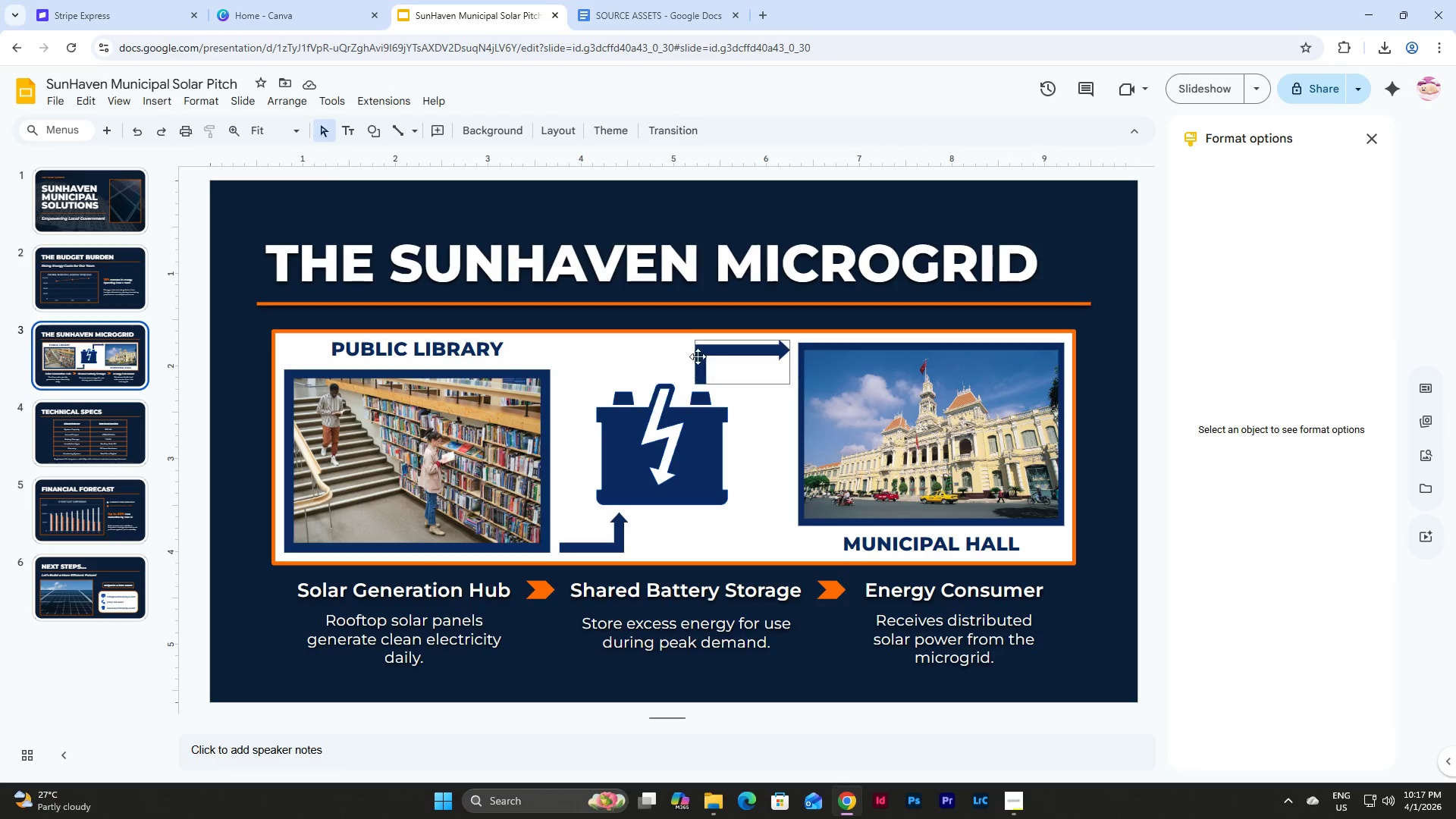 
wait(11.16)
 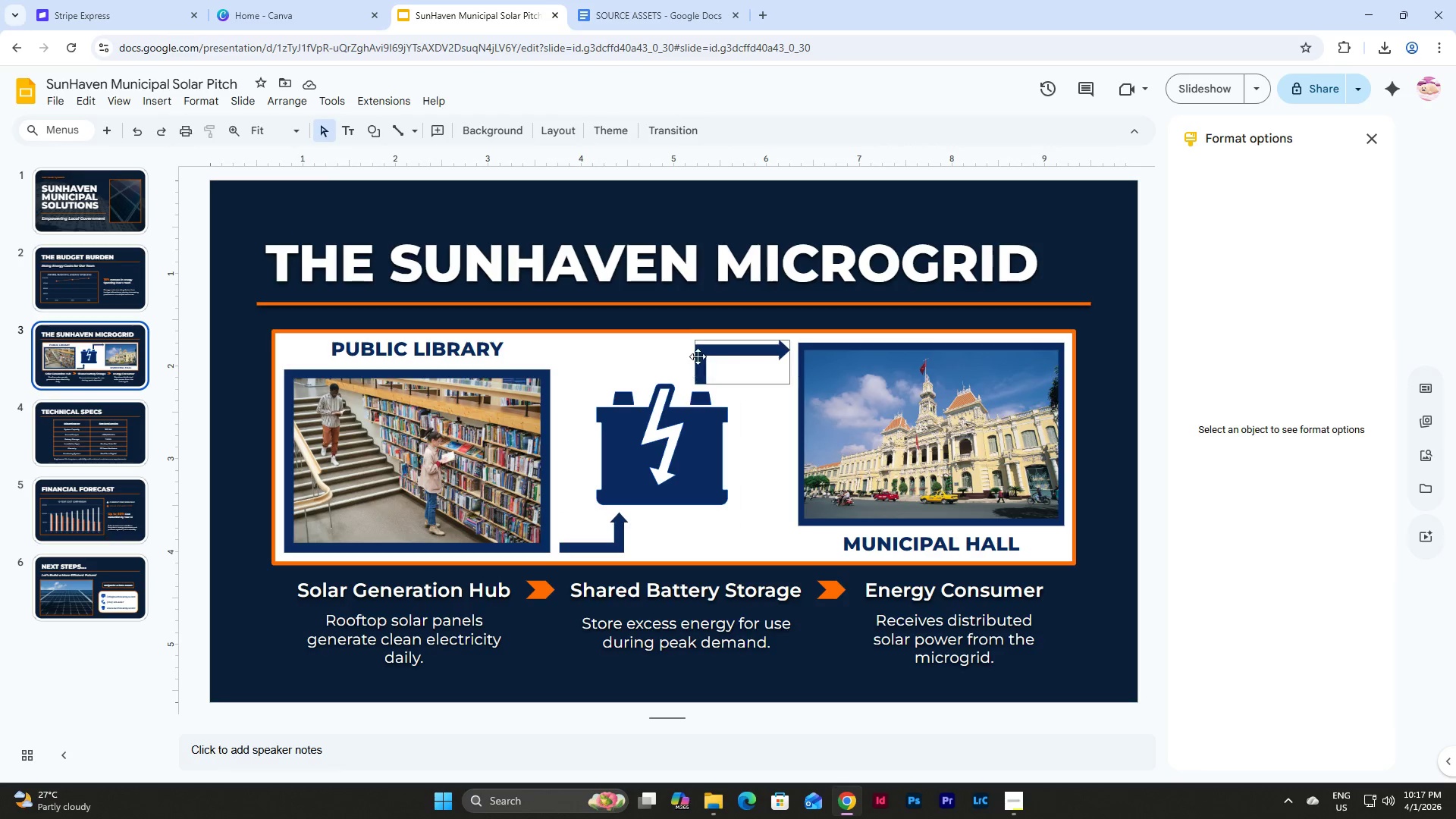 
left_click([86, 206])
 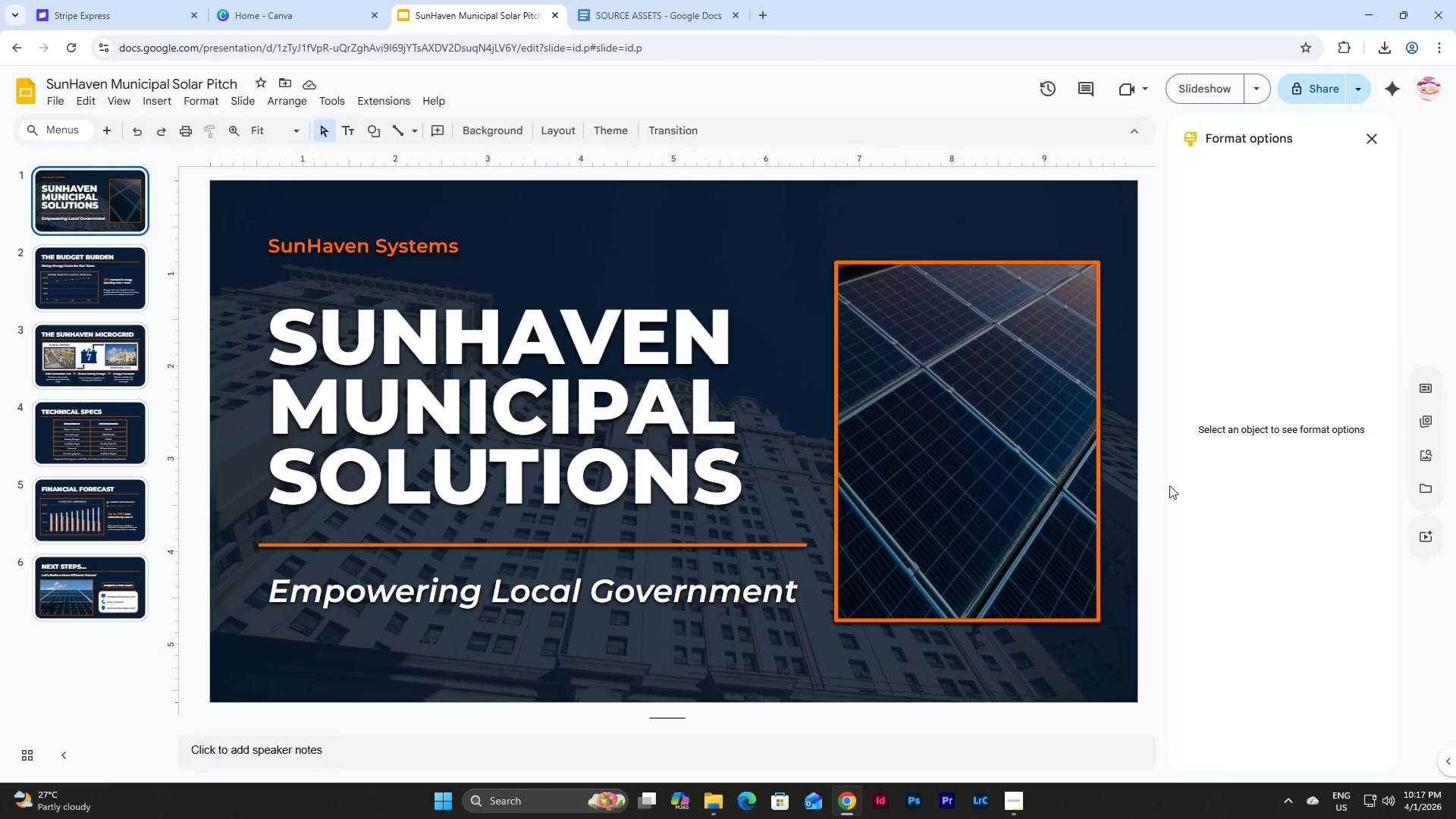 
left_click([1172, 475])
 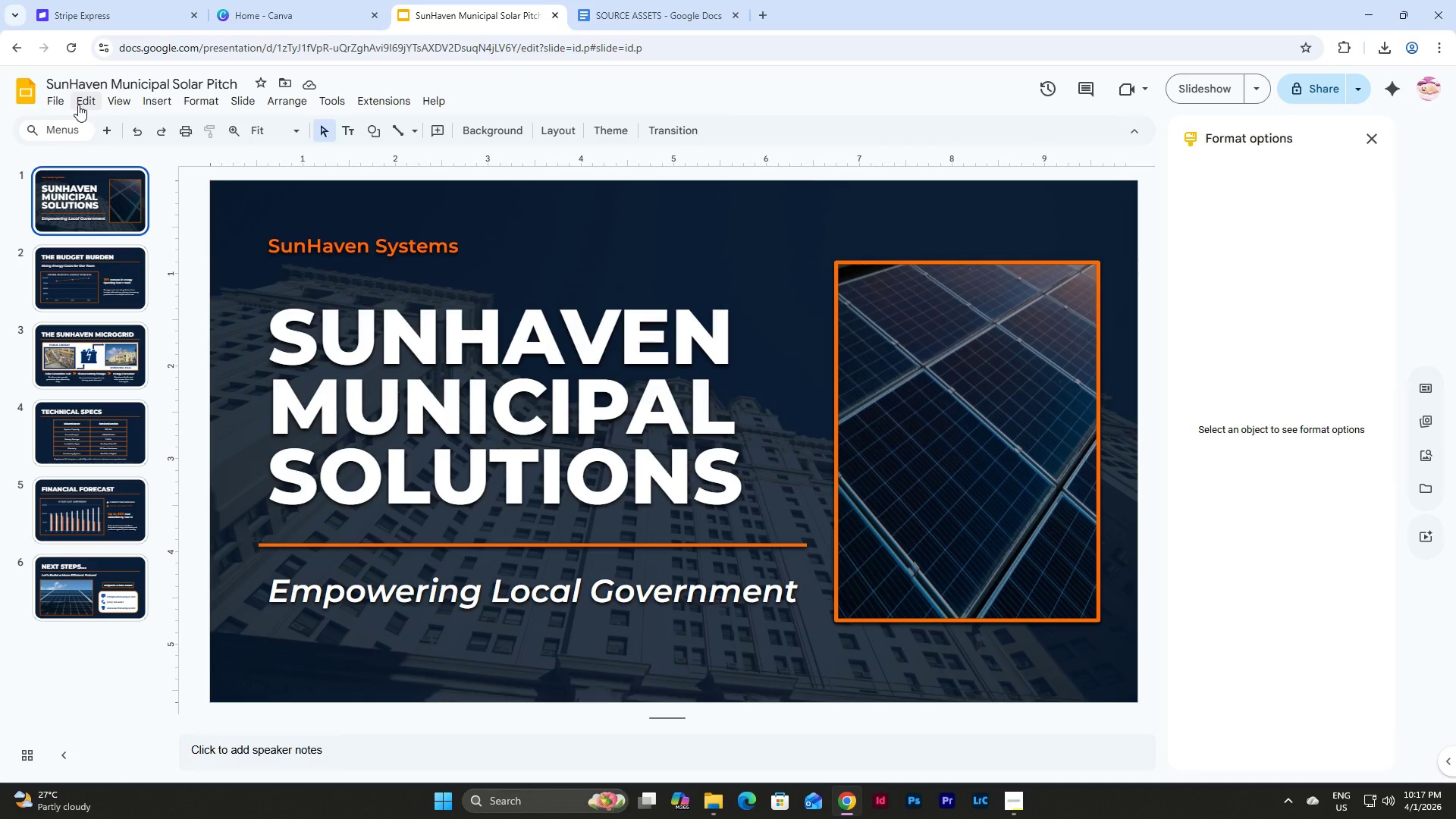 
left_click([55, 107])
 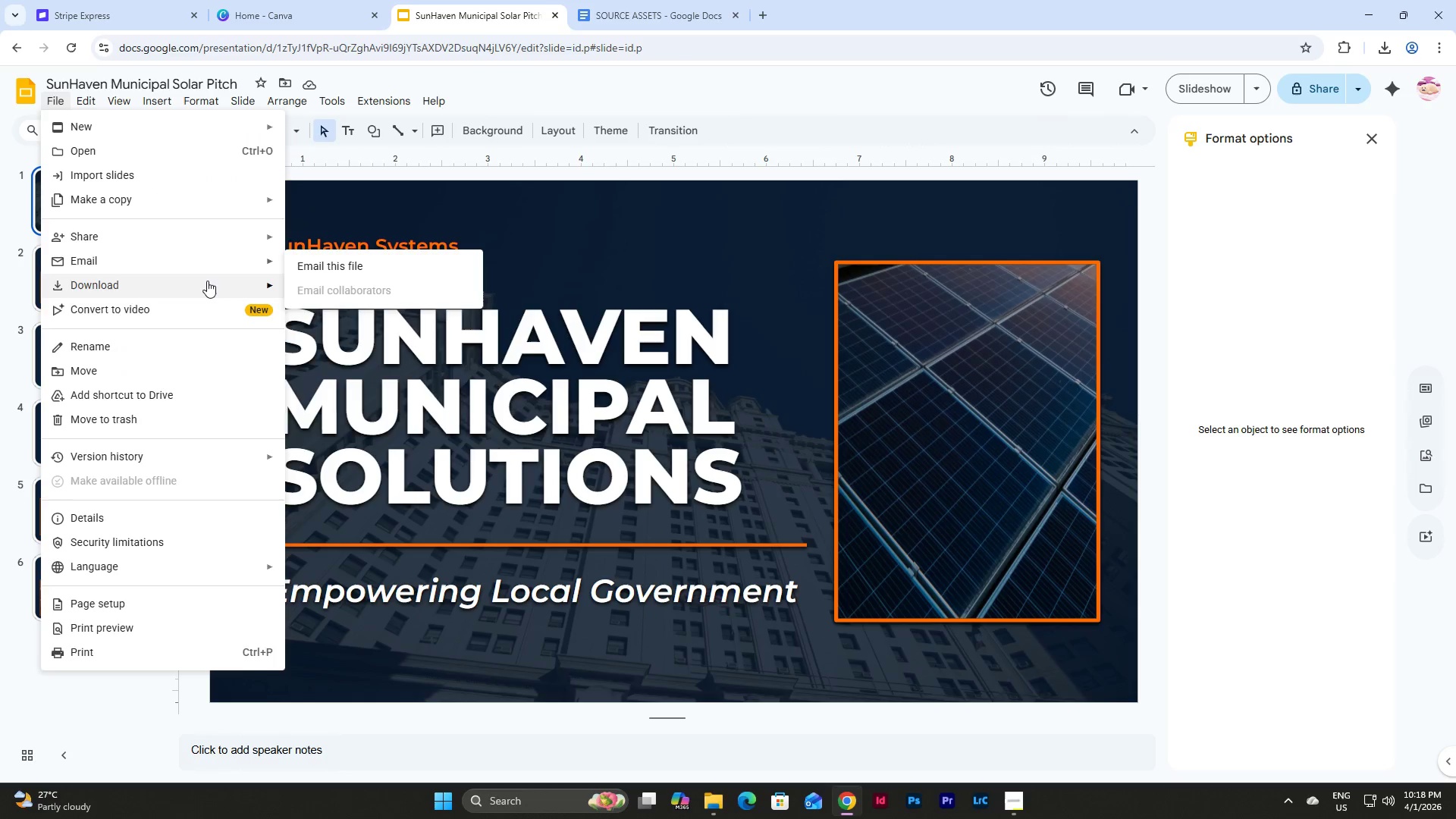 
left_click([356, 287])
 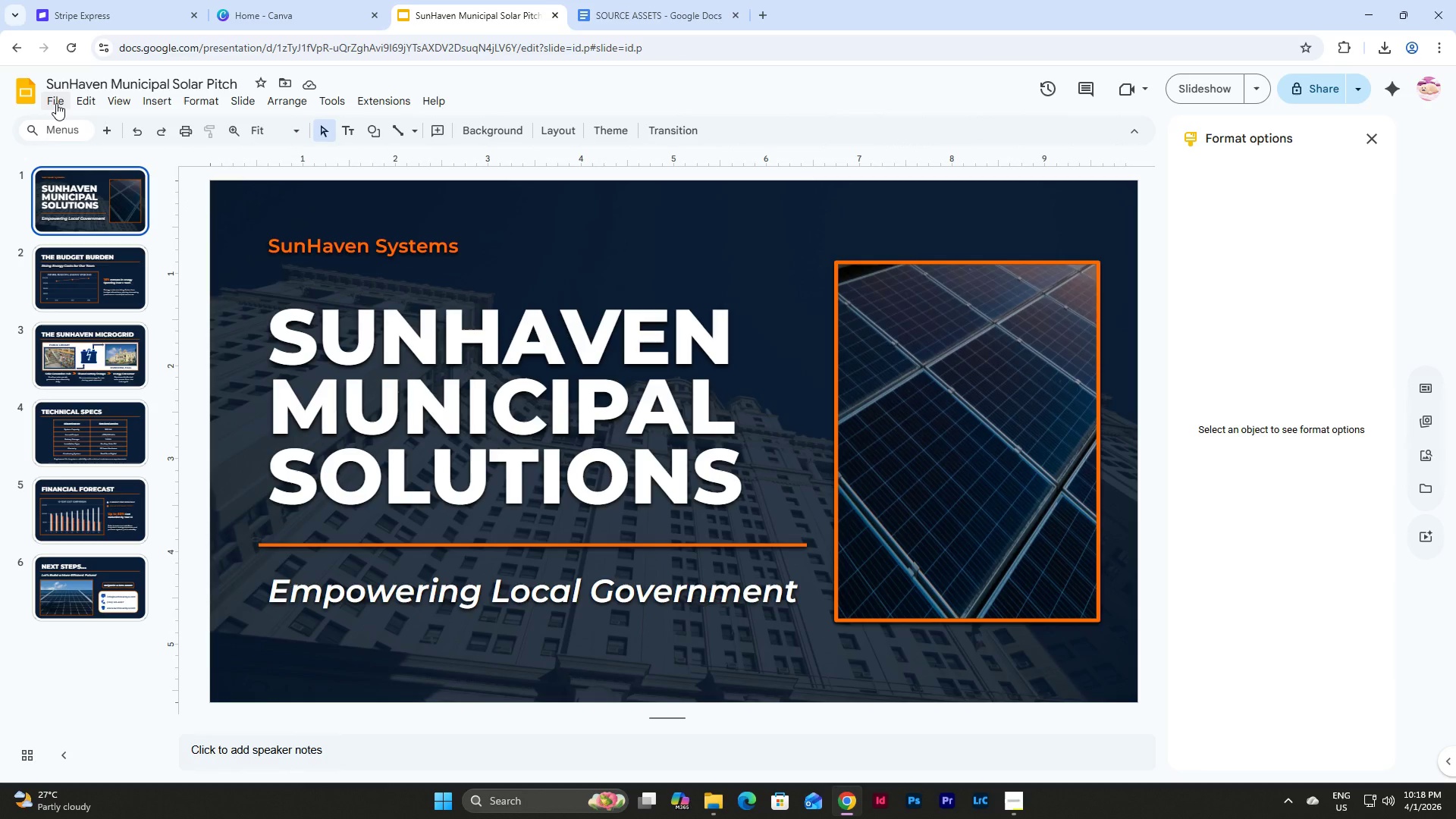 
left_click([56, 103])
 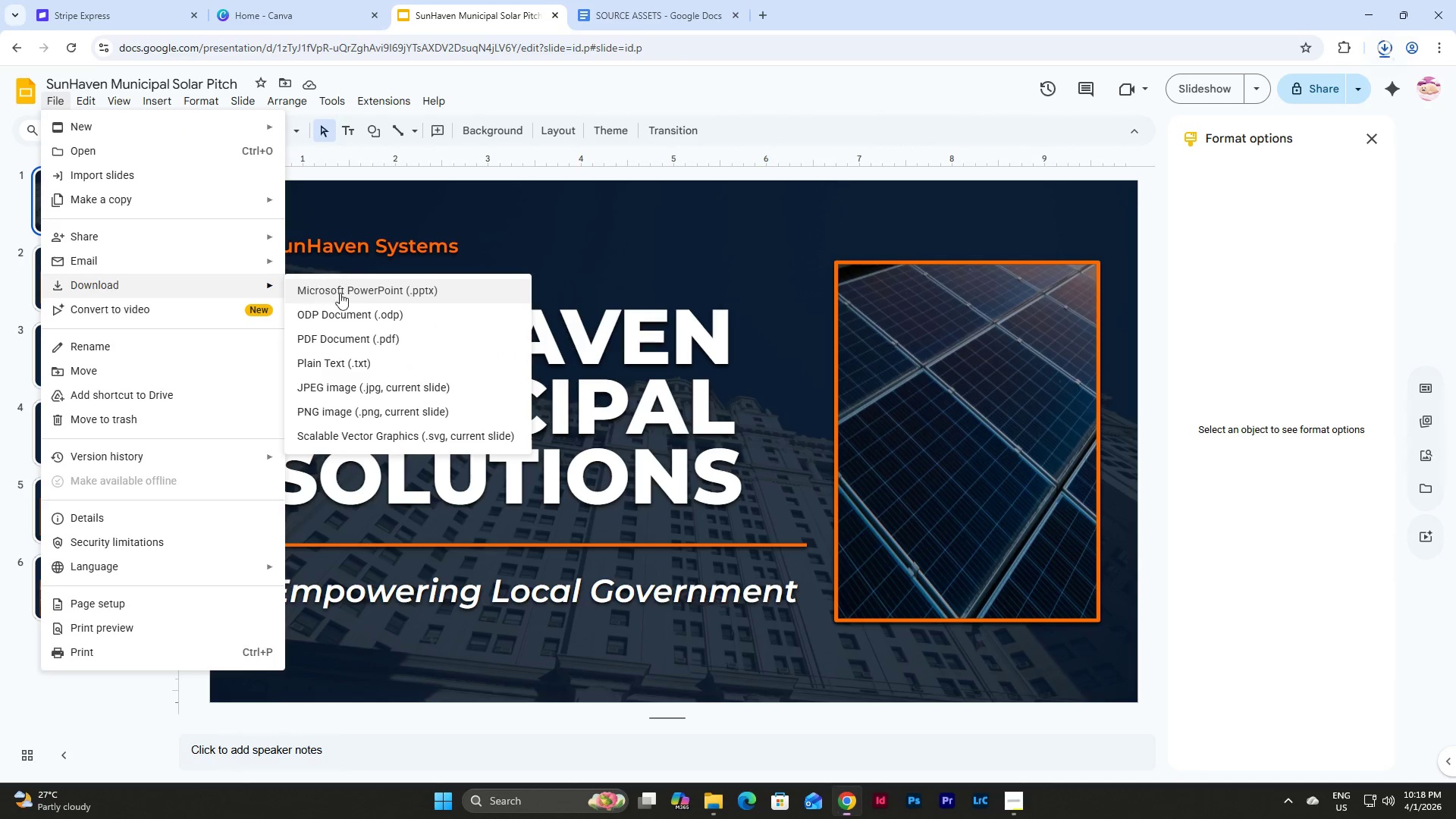 
left_click([364, 340])
 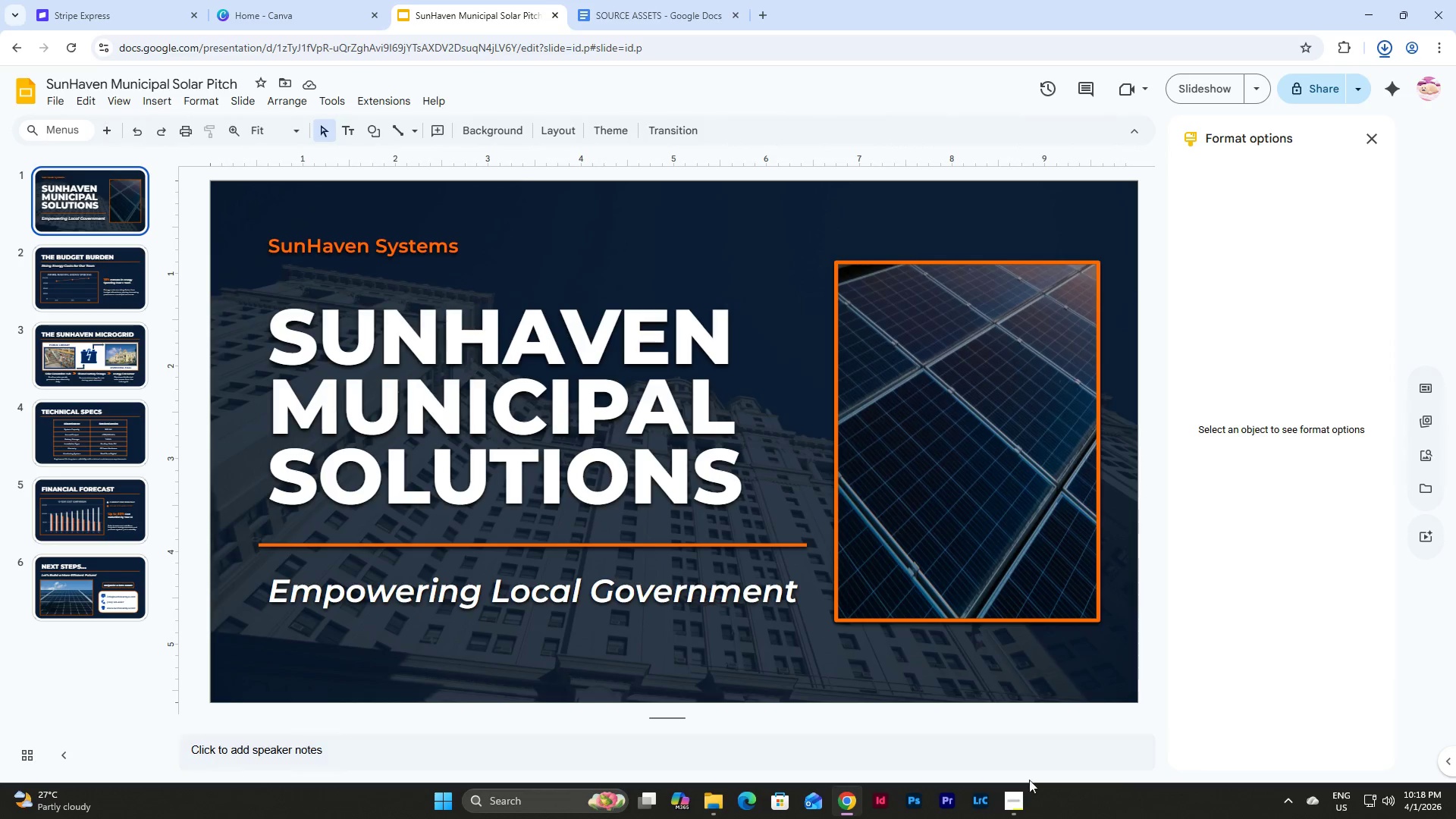 
left_click([1019, 817])